 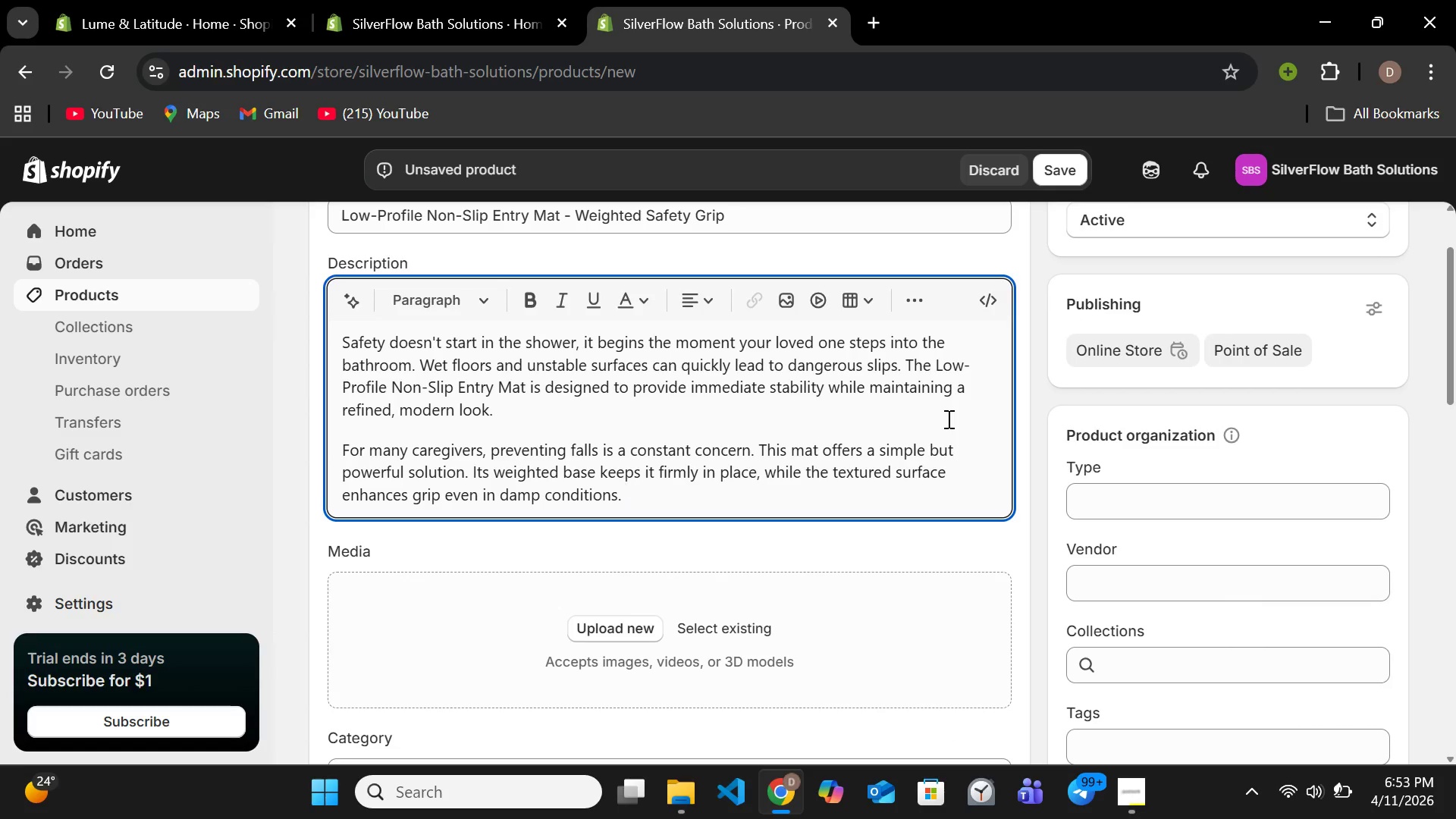 
key(Shift+Enter)
 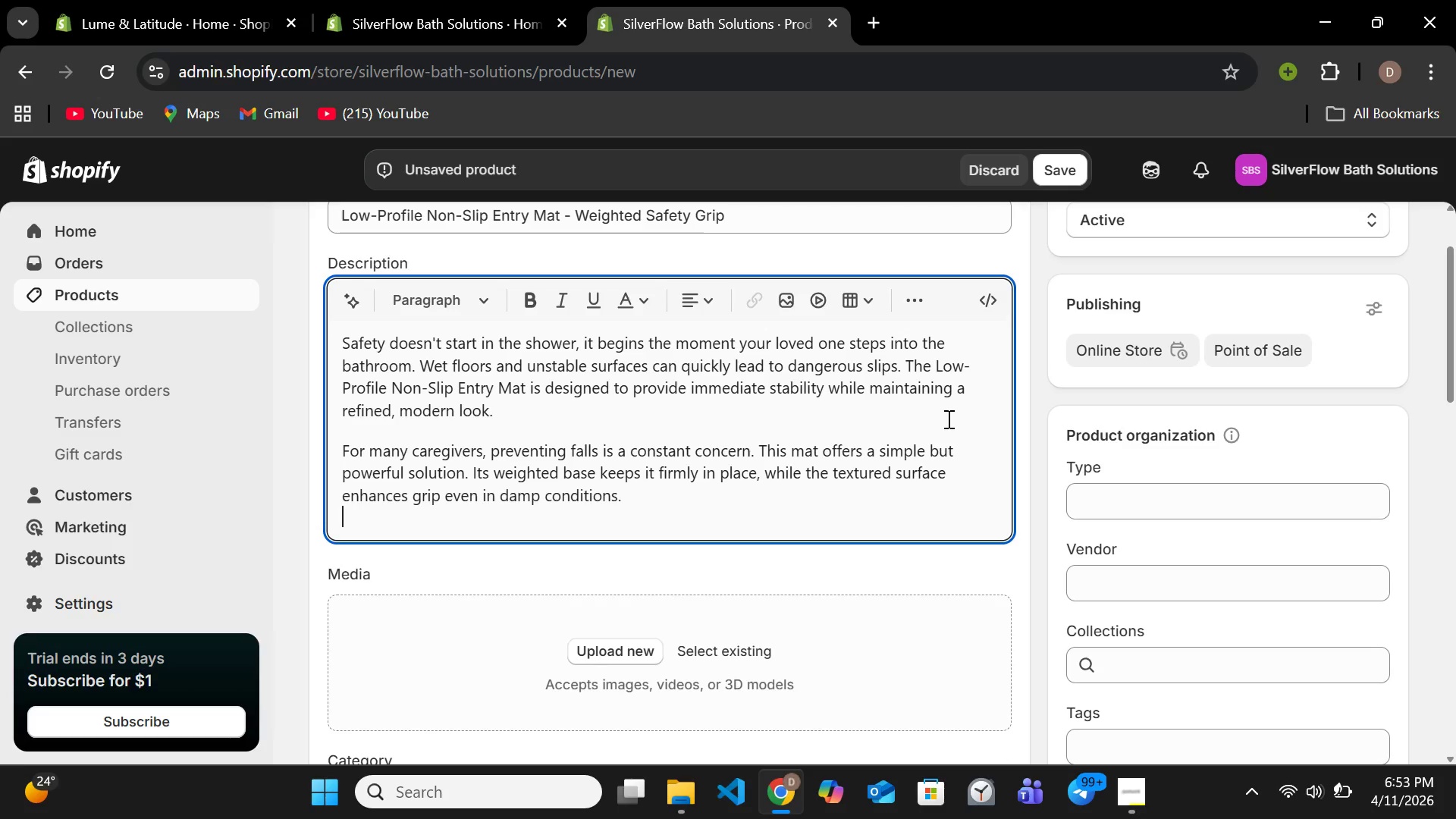 
key(Shift+Enter)
 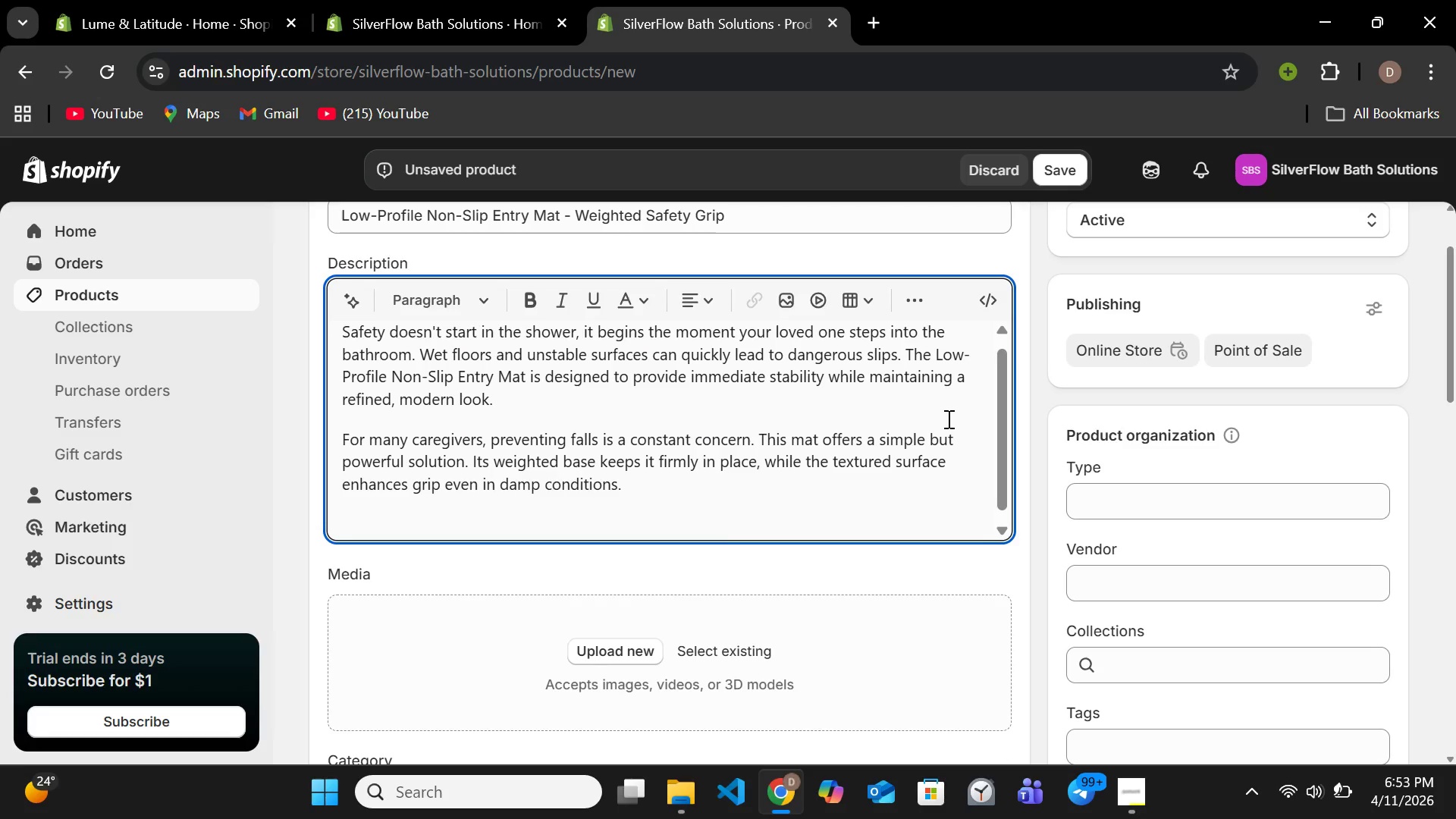 
type(whether )
key(Backspace)
key(Backspace)
key(Backspace)
key(Backspace)
key(Backspace)
key(Backspace)
key(Backspace)
key(Backspace)
type(Whether )
 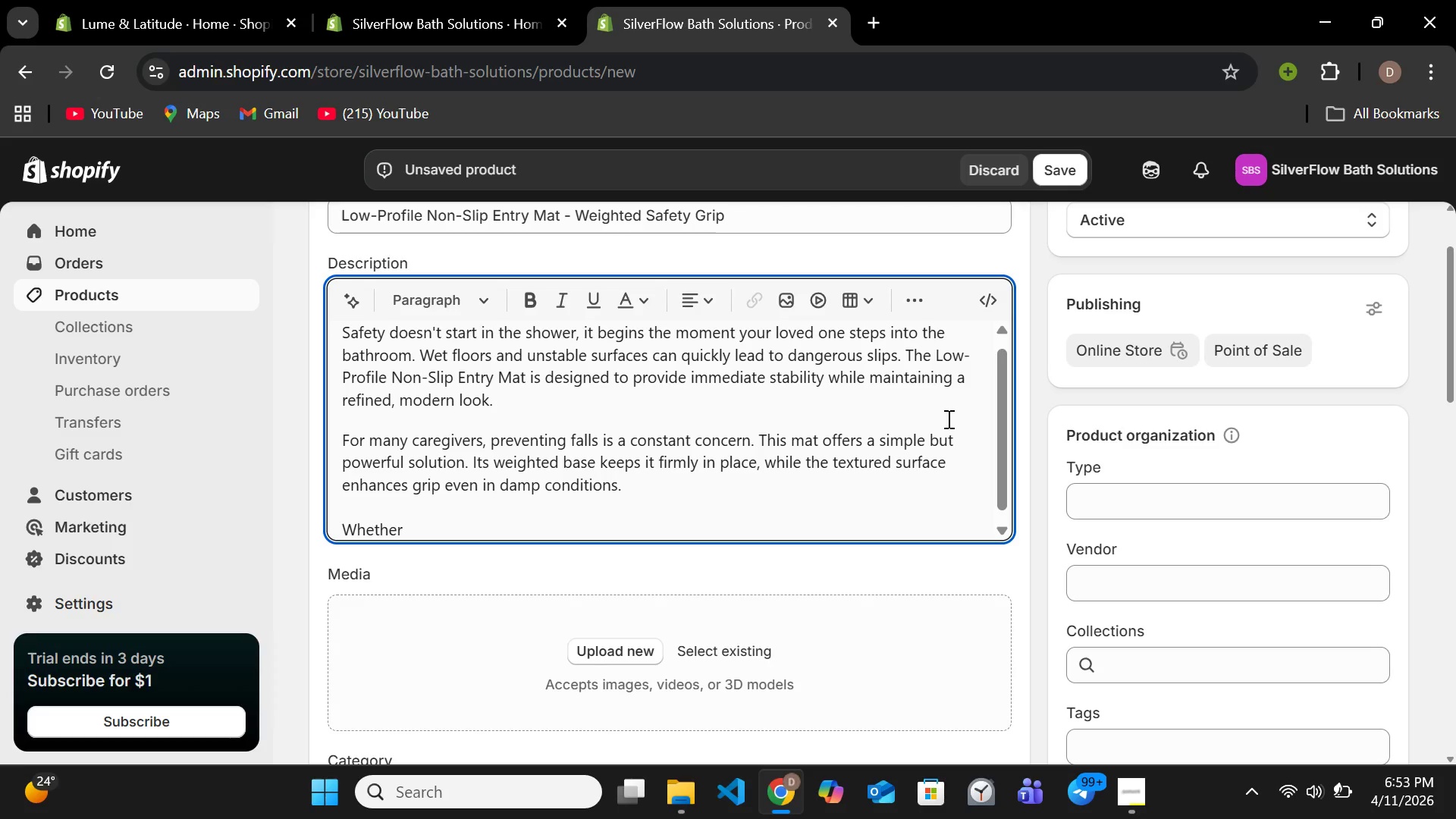 
type(placed outside a shower, bathtub, or entry )
key(Backspace)
type(way =, it )
key(Backspace)
key(Backspace)
key(Backspace)
key(Backspace)
key(Backspace)
key(Backspace)
key(Backspace)
type(, it acts as aquiet layer of protection that works without drawing attention. )
 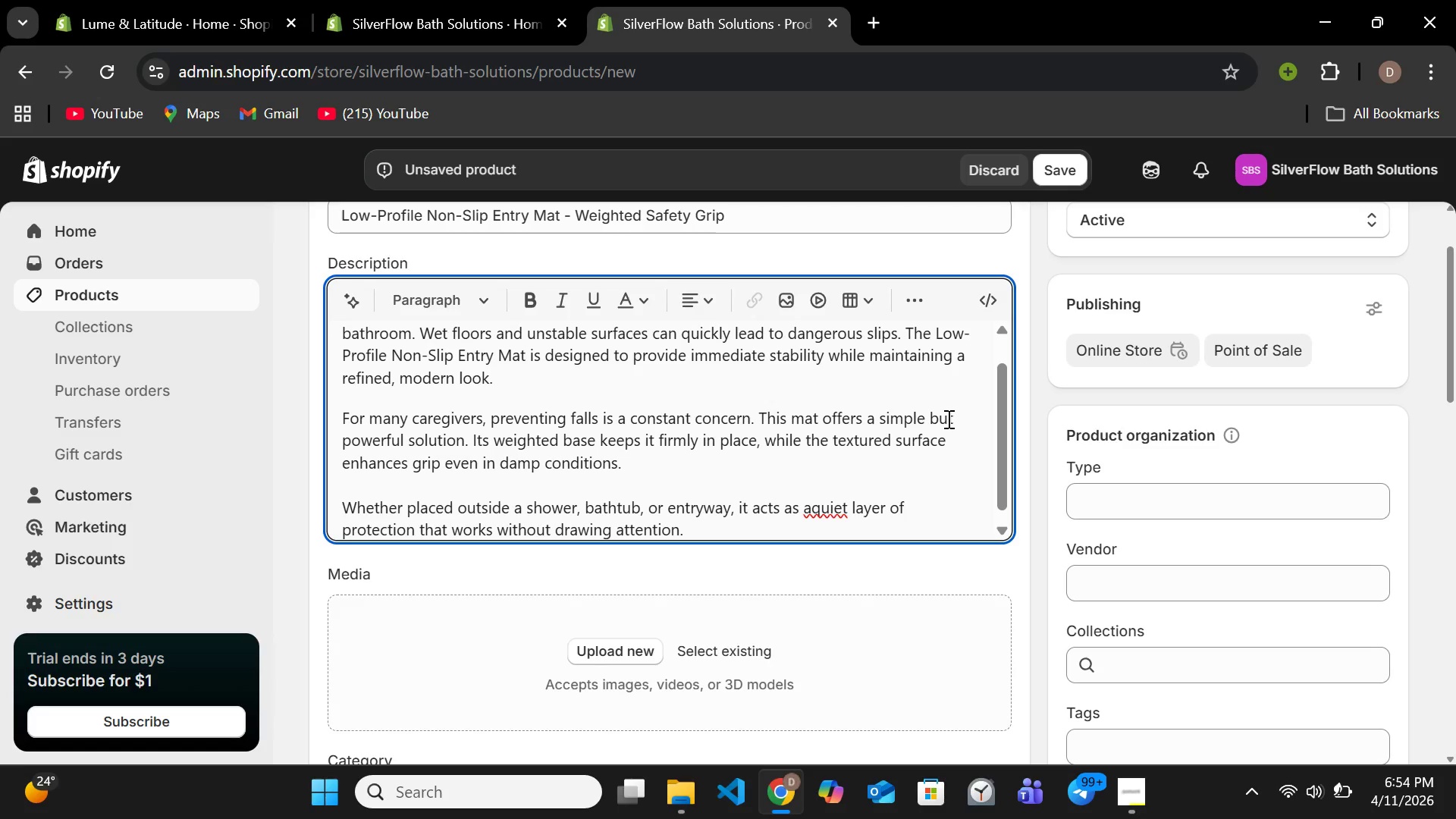 
key(Enter)
 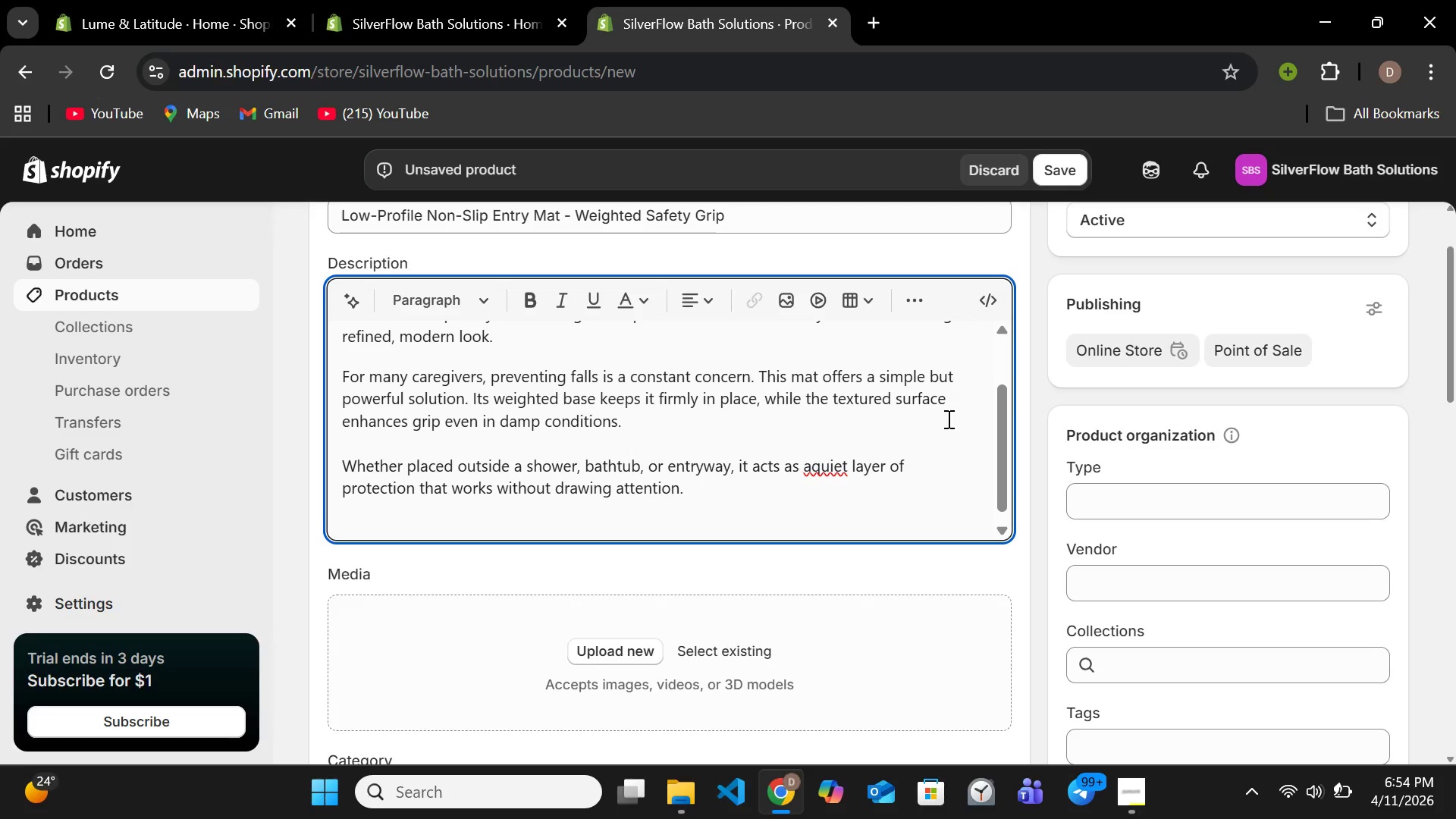 
type(A)
key(Backspace)
type(Sppecification:)
 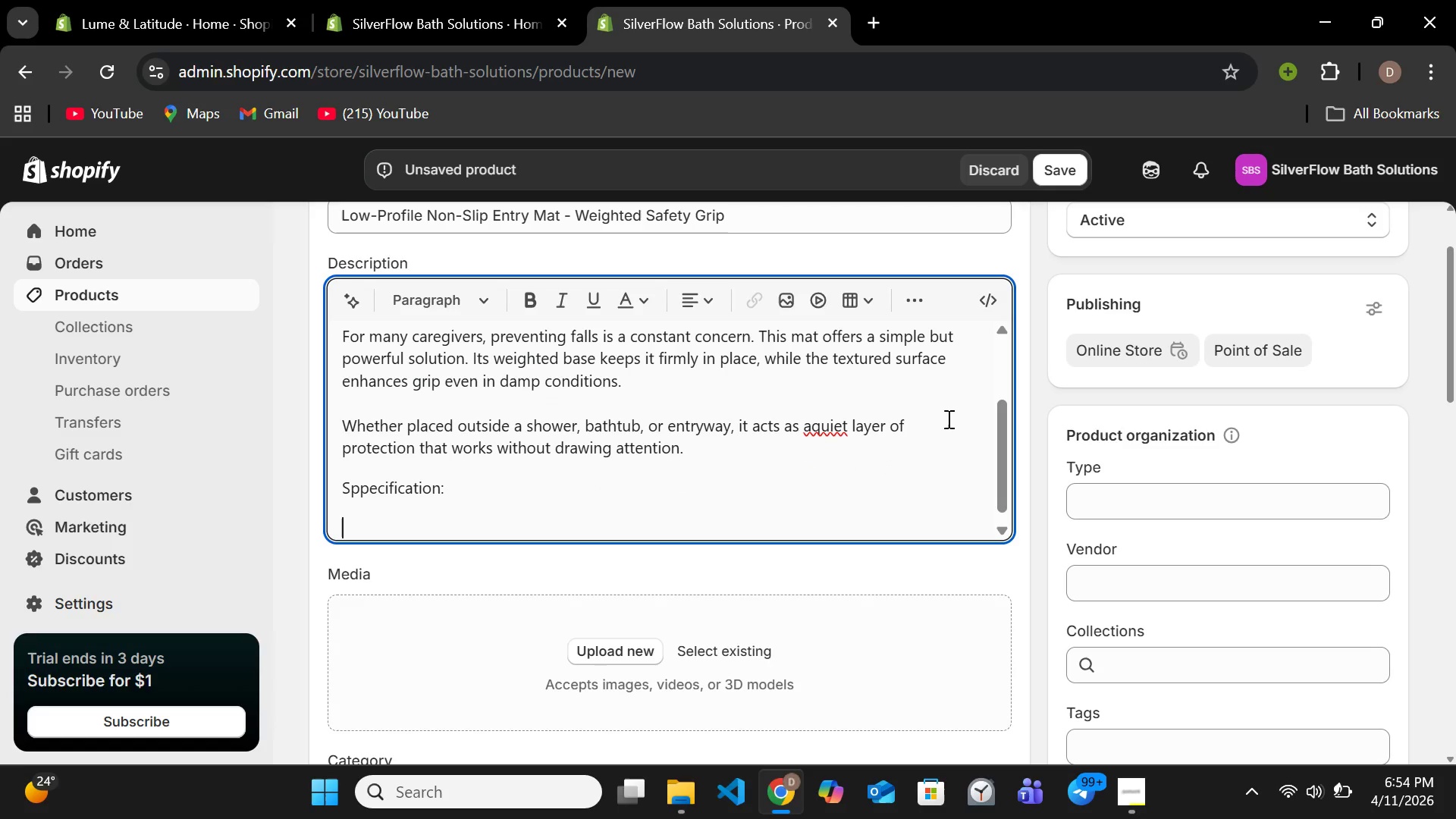 
 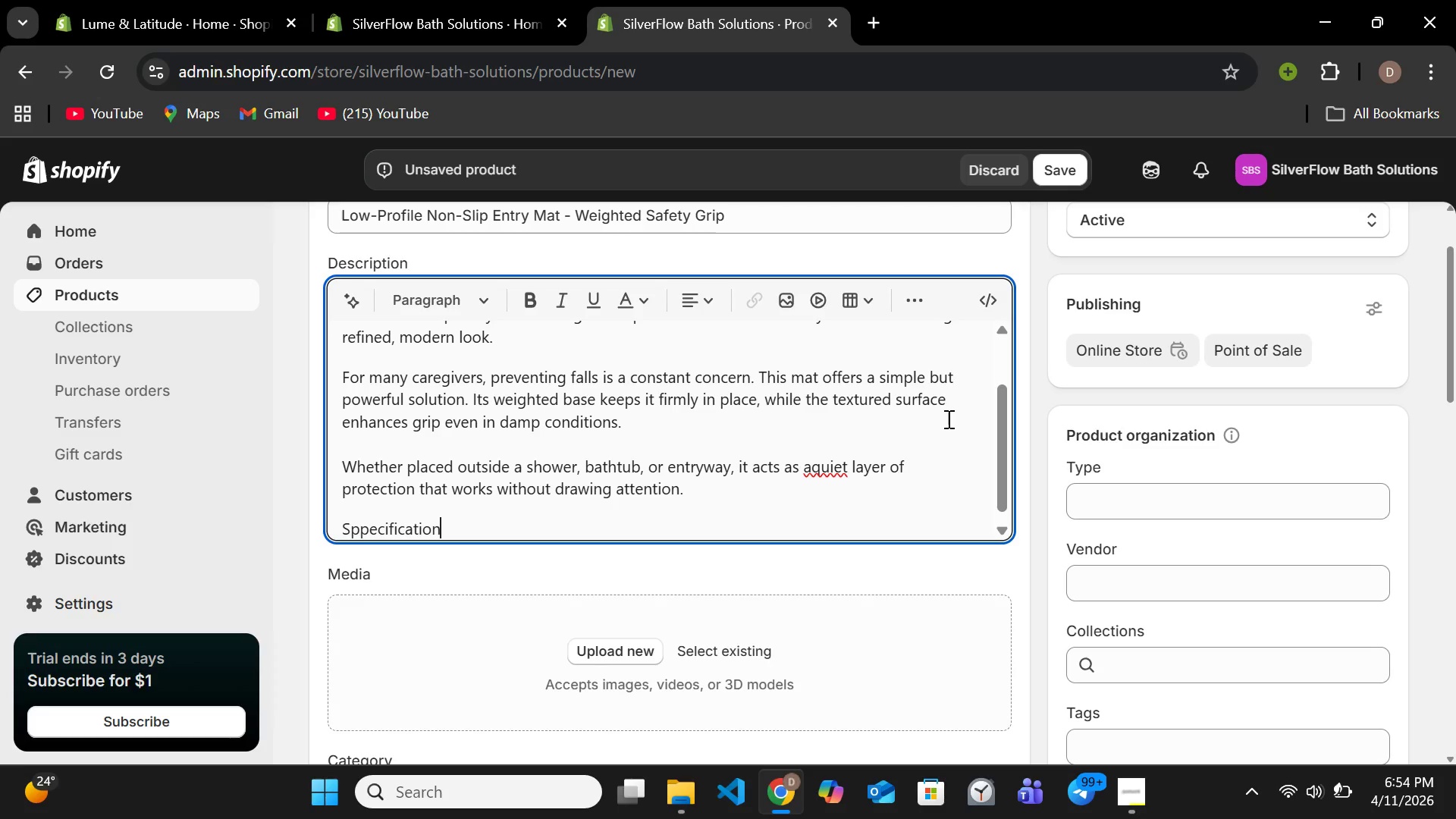 
key(Enter)
 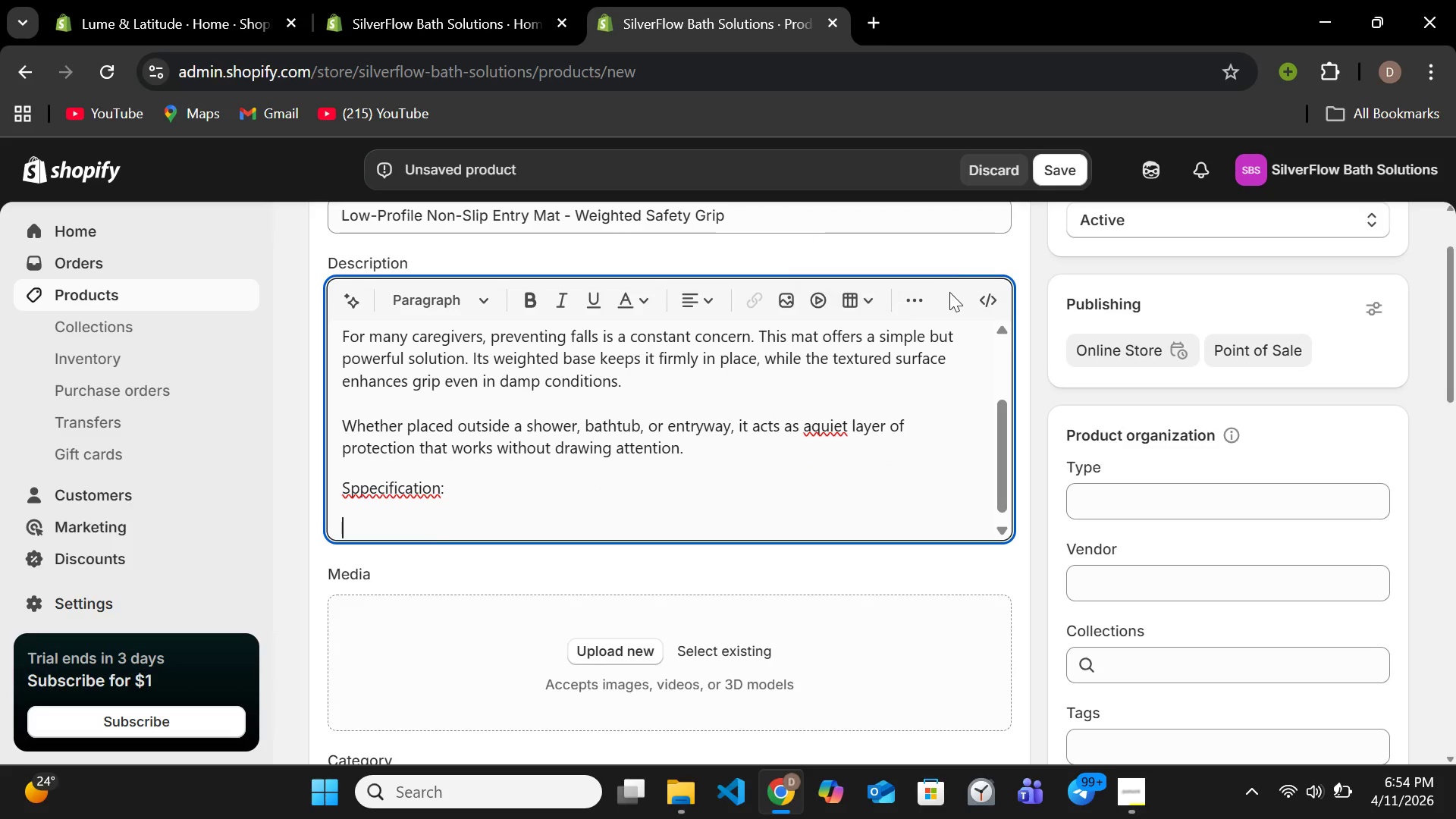 
left_click([916, 302])
 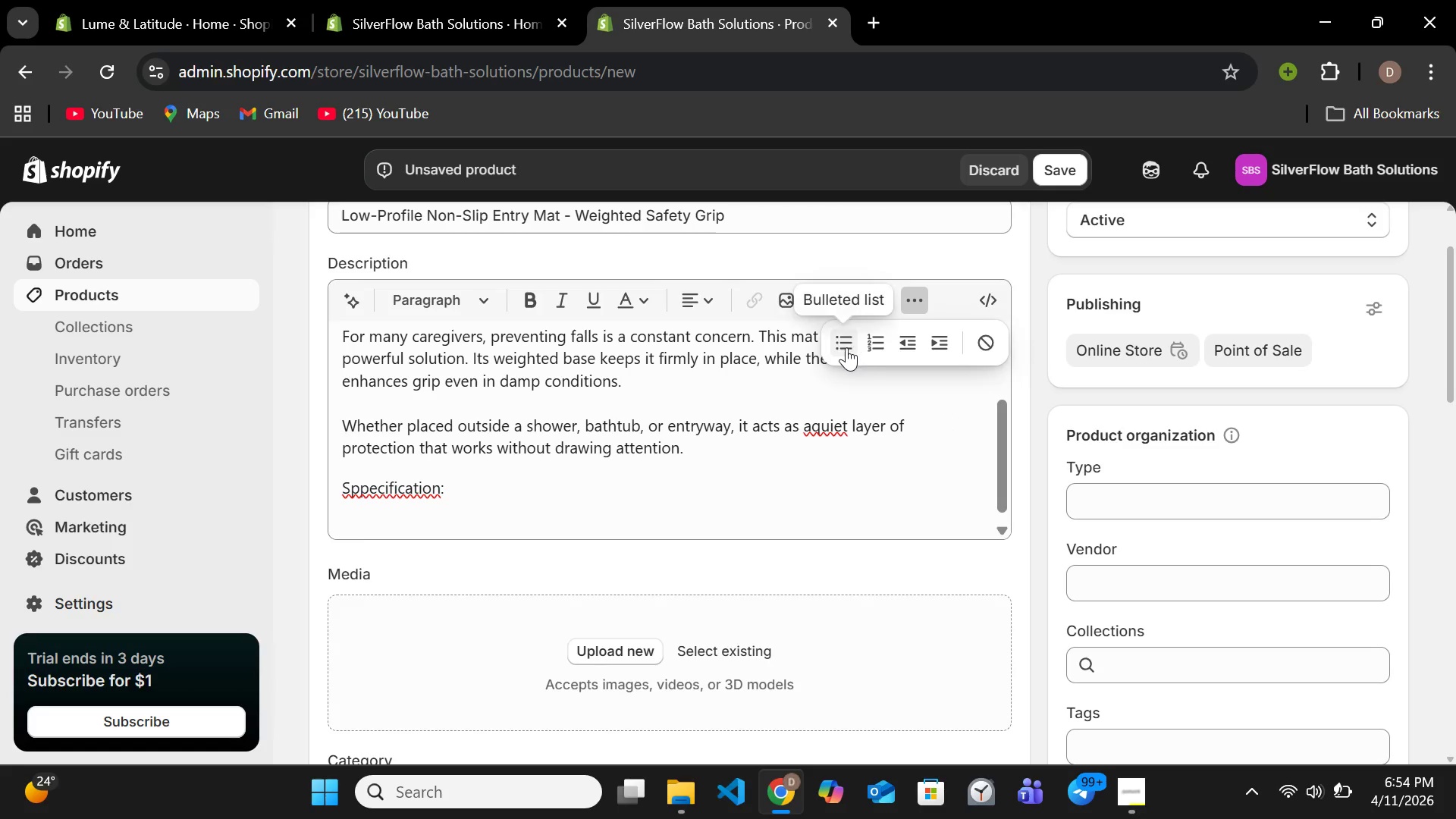 
left_click([843, 347])
 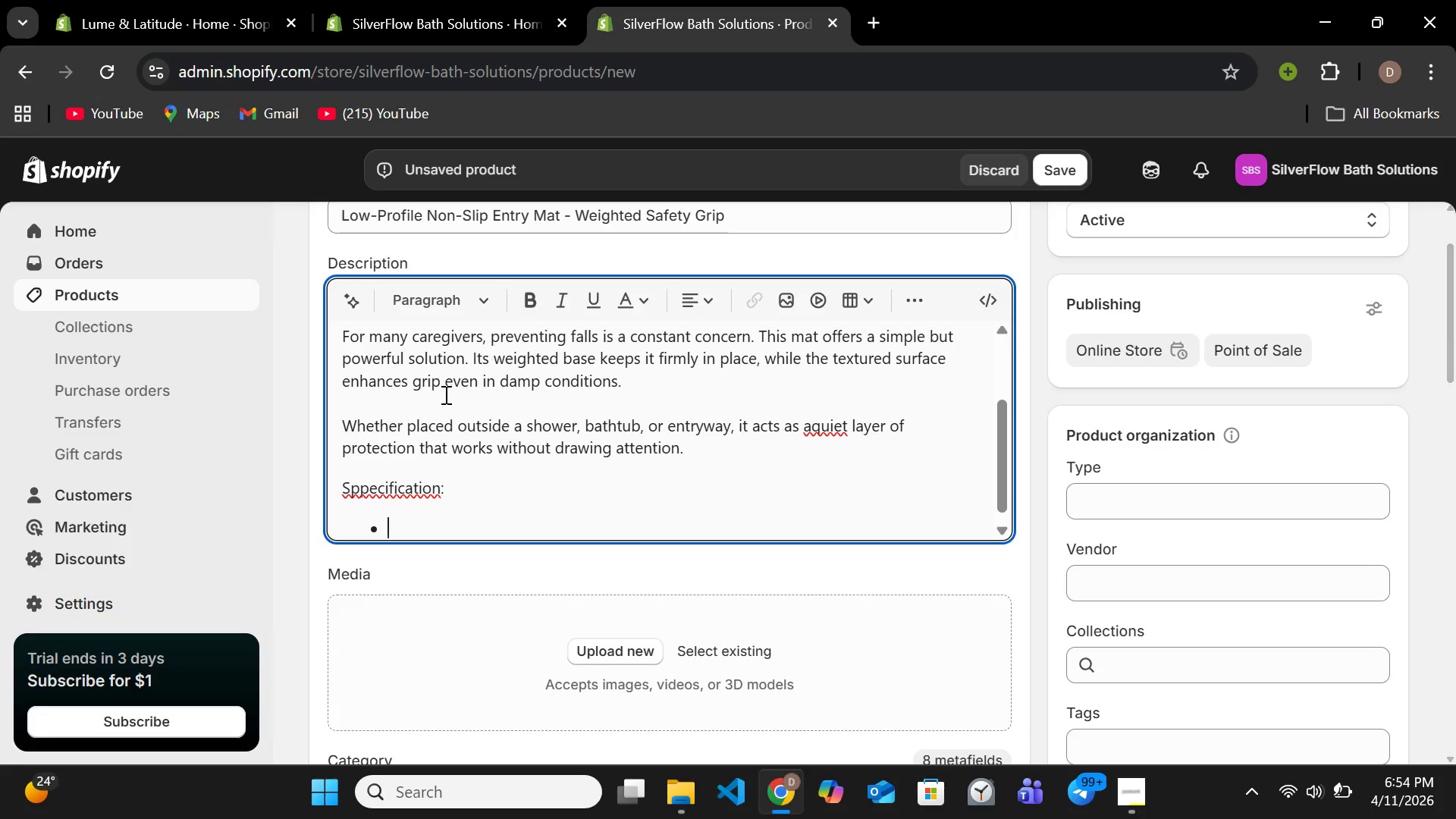 
wait(8.09)
 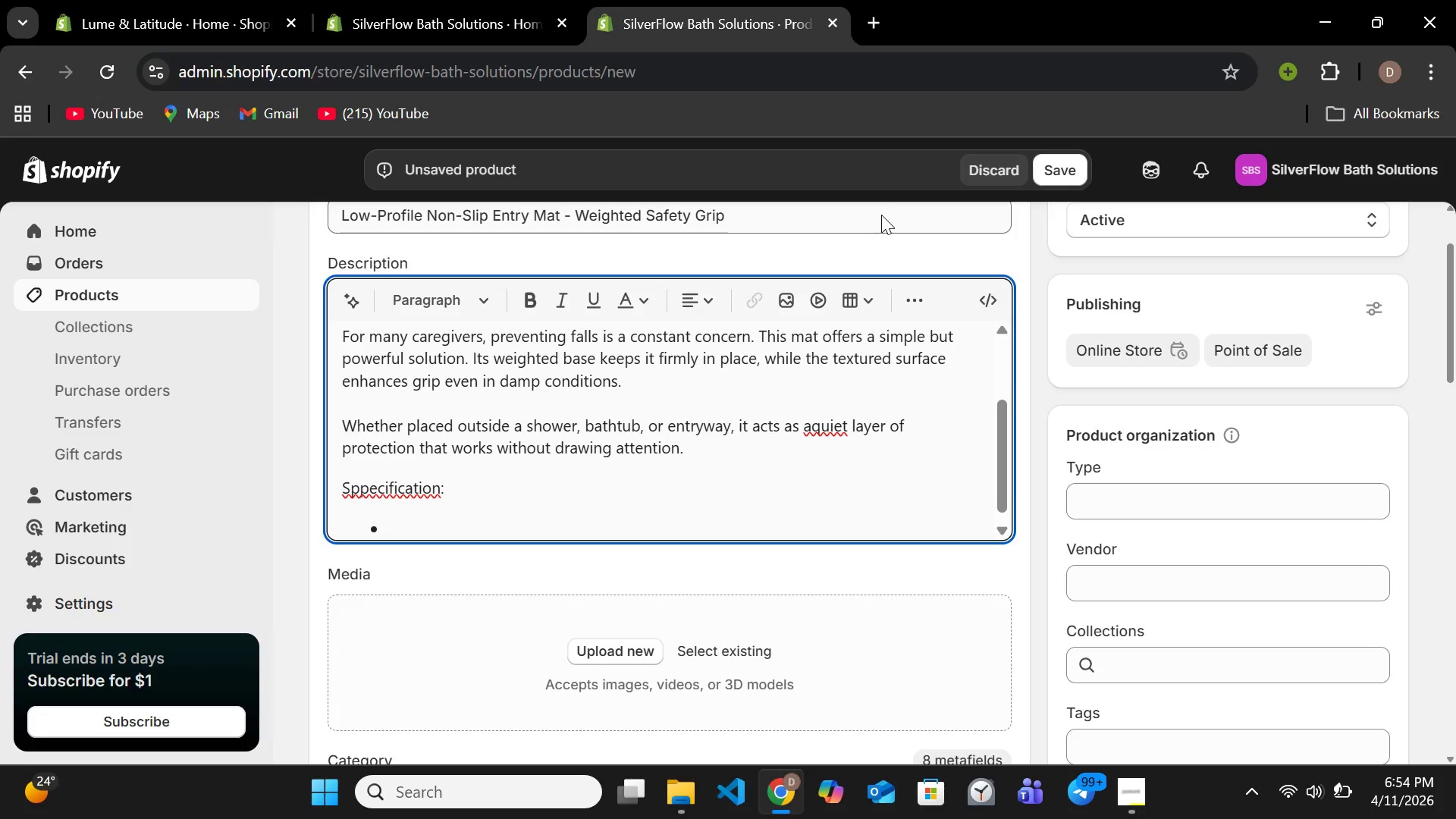 
type(Material: Anti-Slip composte with weighted backing)
 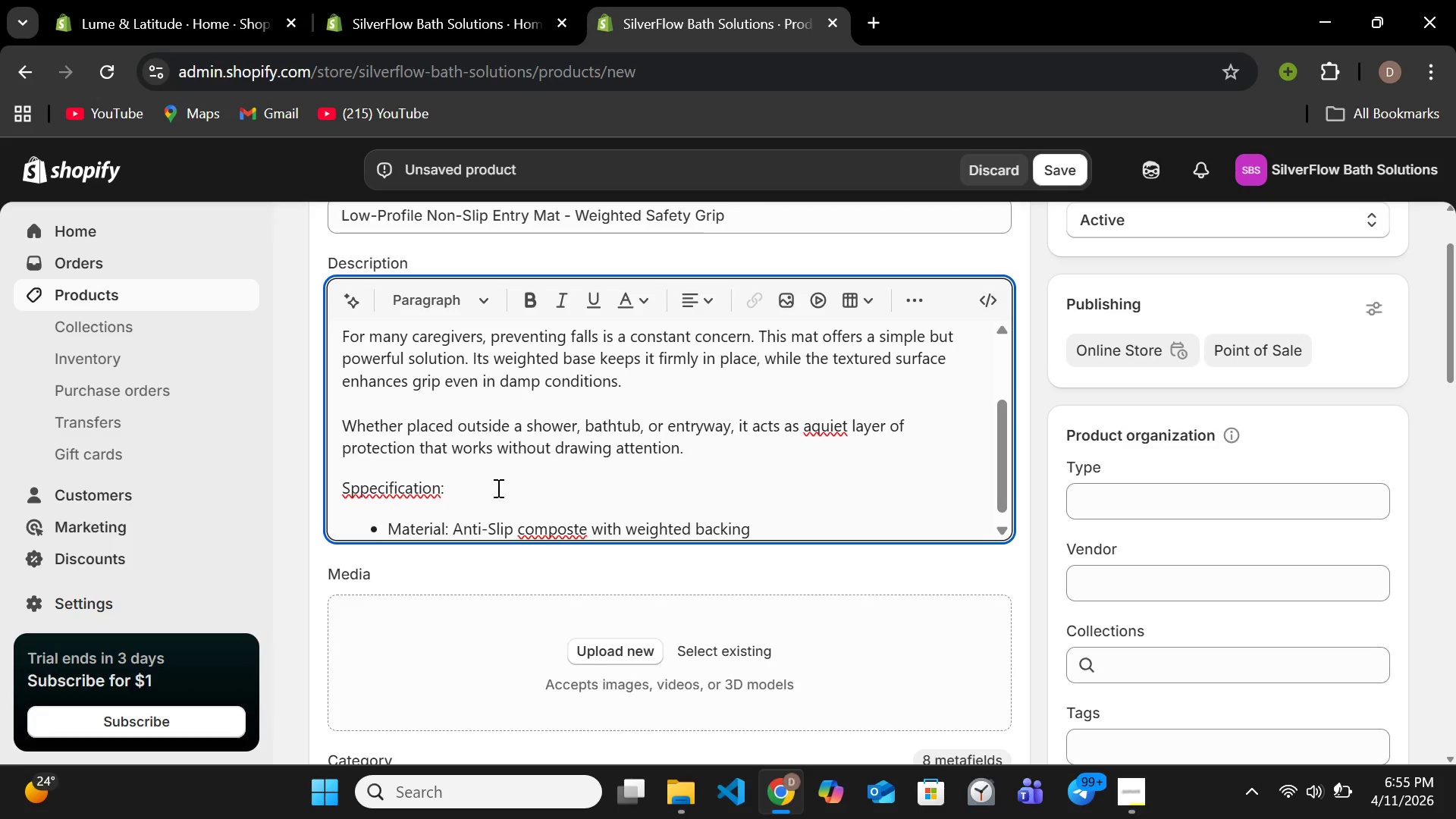 
key(Enter)
 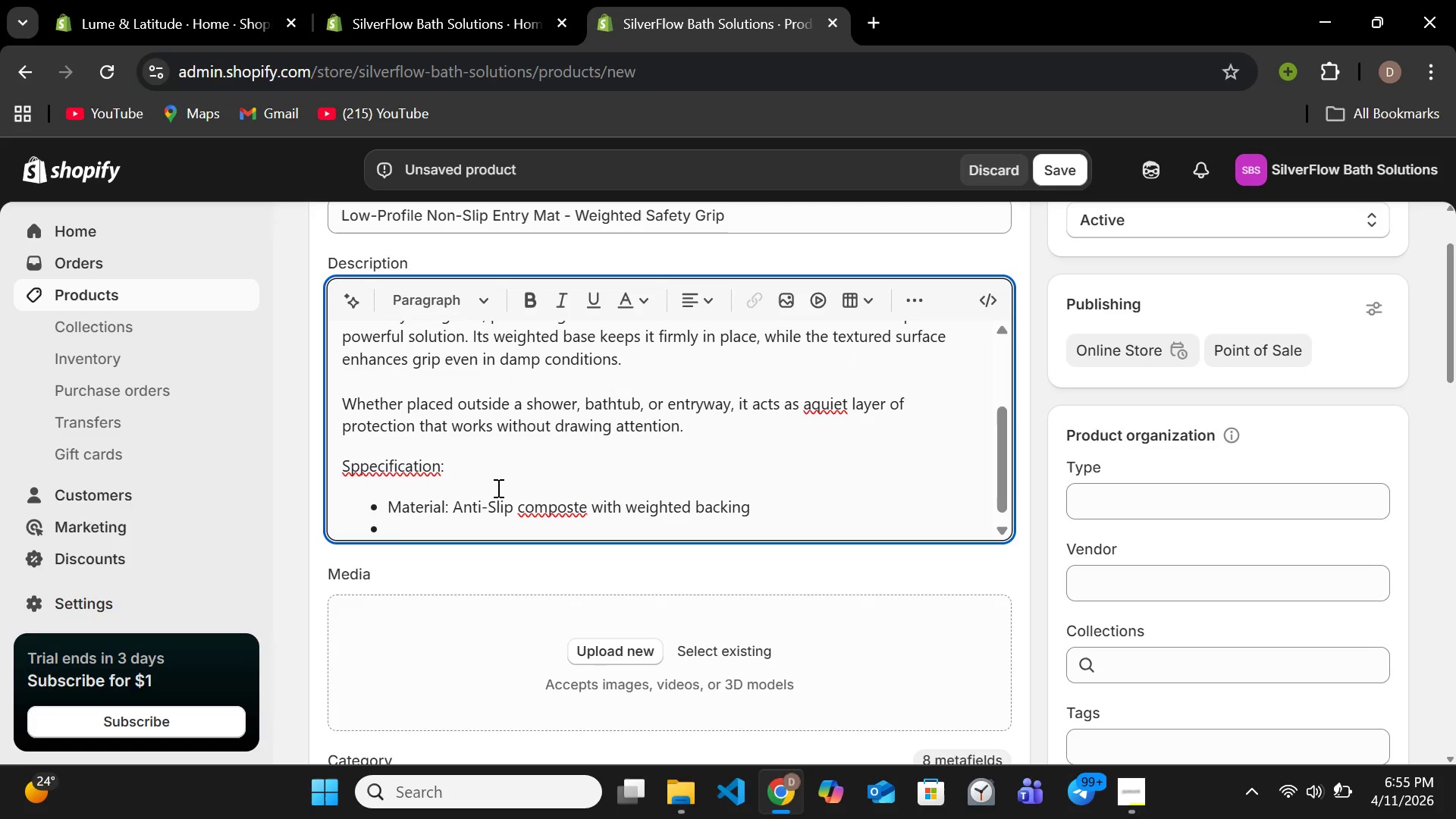 
type(ThicknessL)
key(Backspace)
type(: low )
key(Backspace)
type(- )
key(Backspace)
type(profilw)
key(Backspace)
type(e design)
 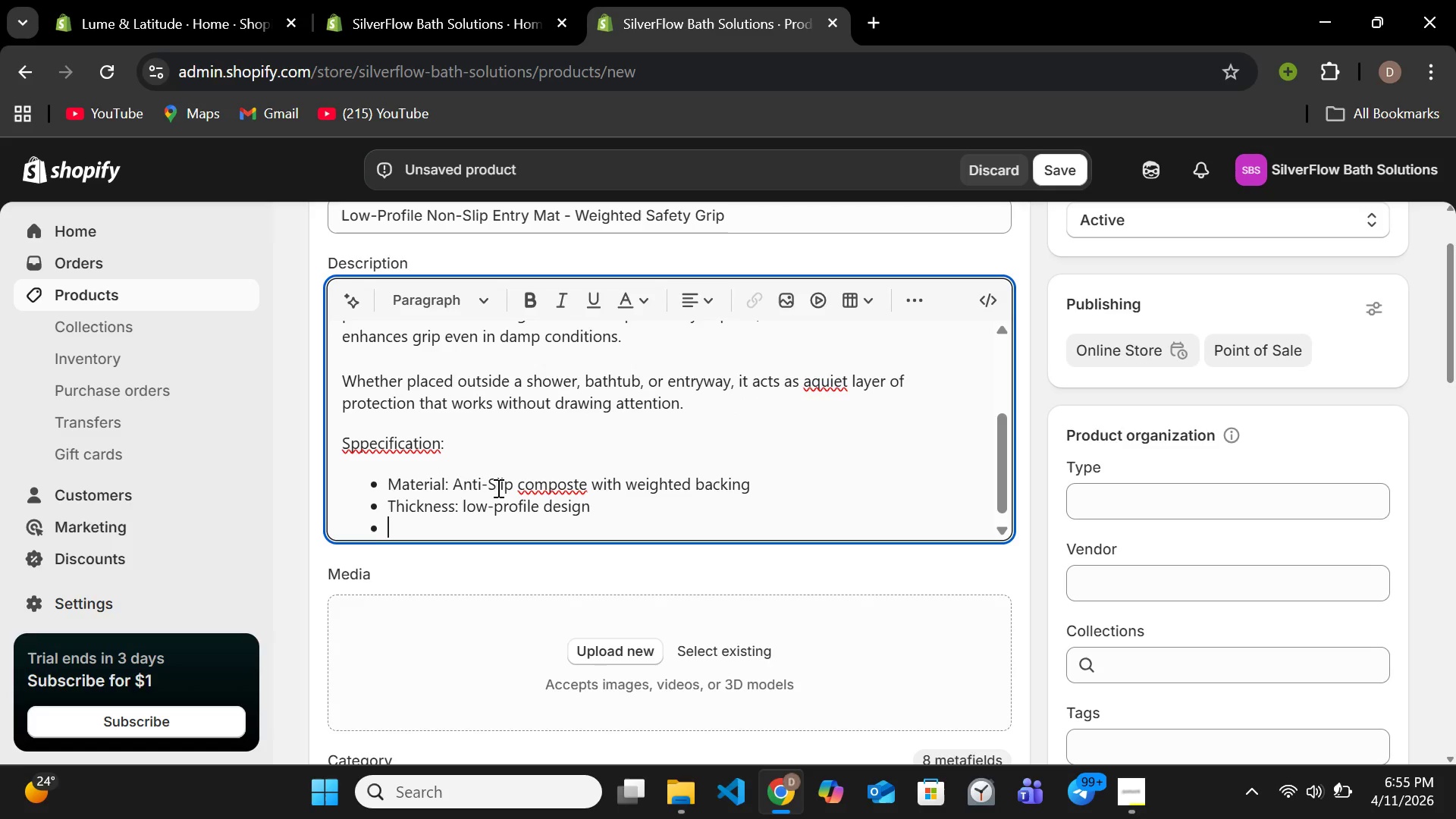 
 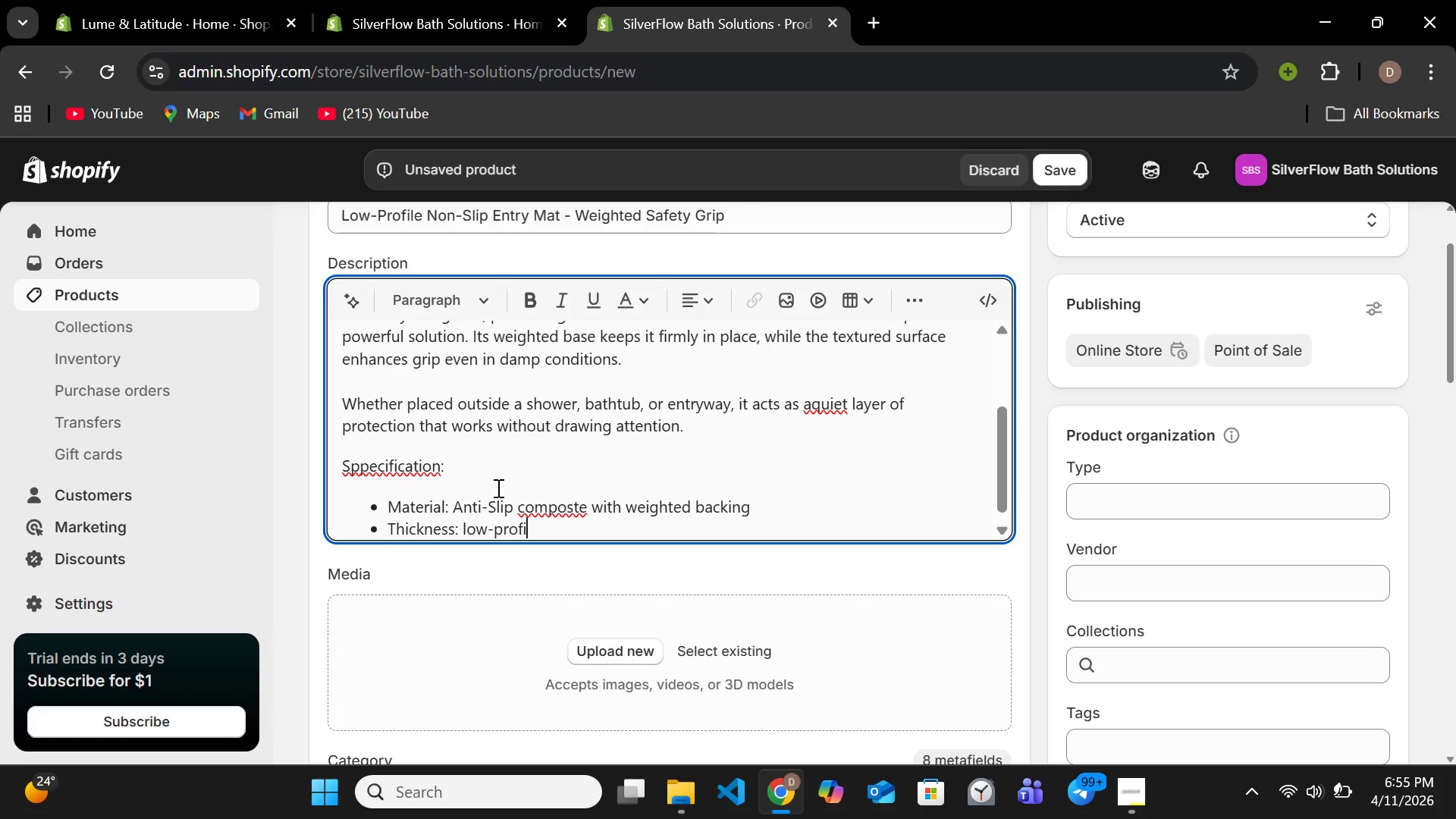 
key(Enter)
 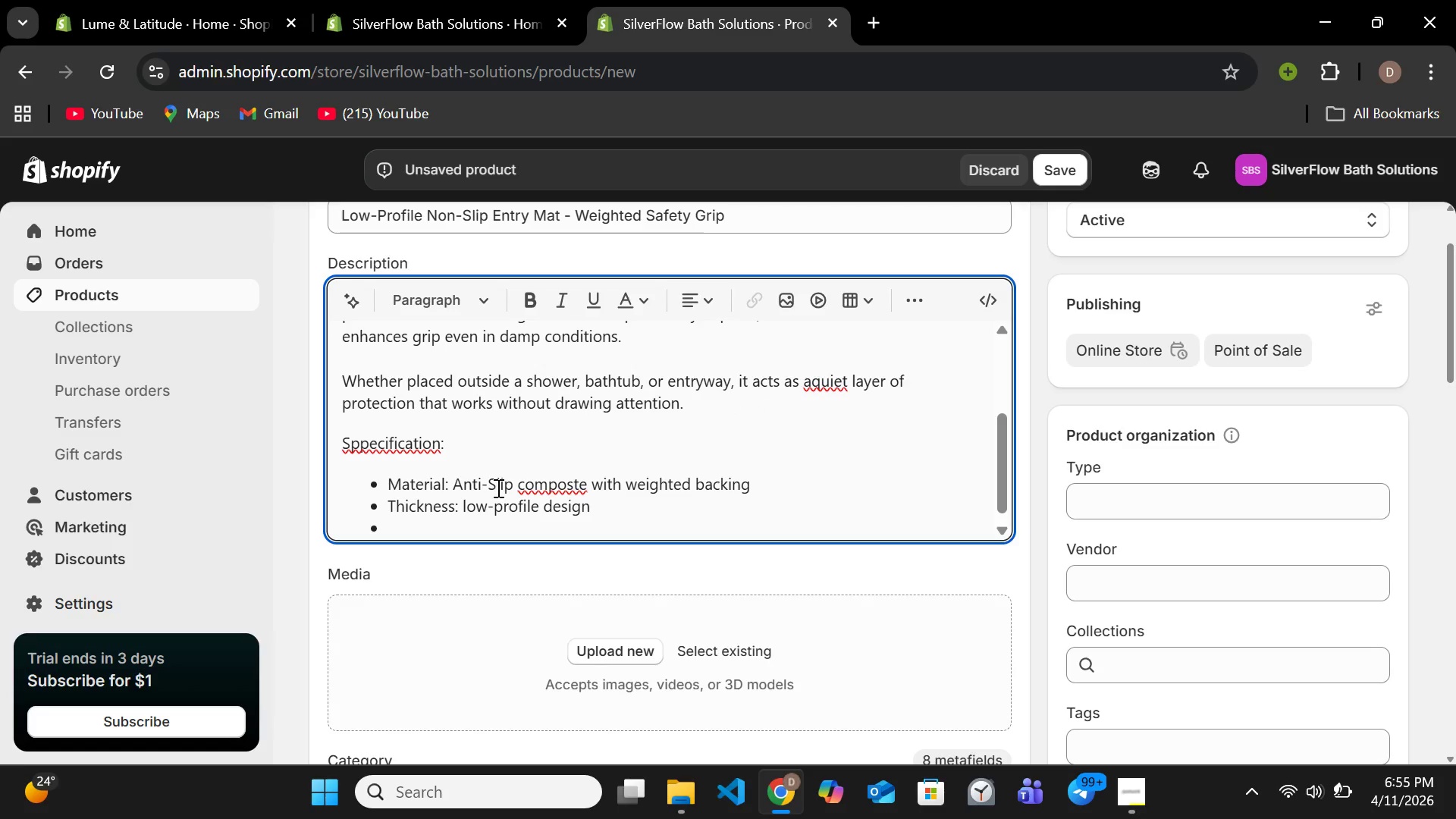 
type(ADA compliant: Yes)
 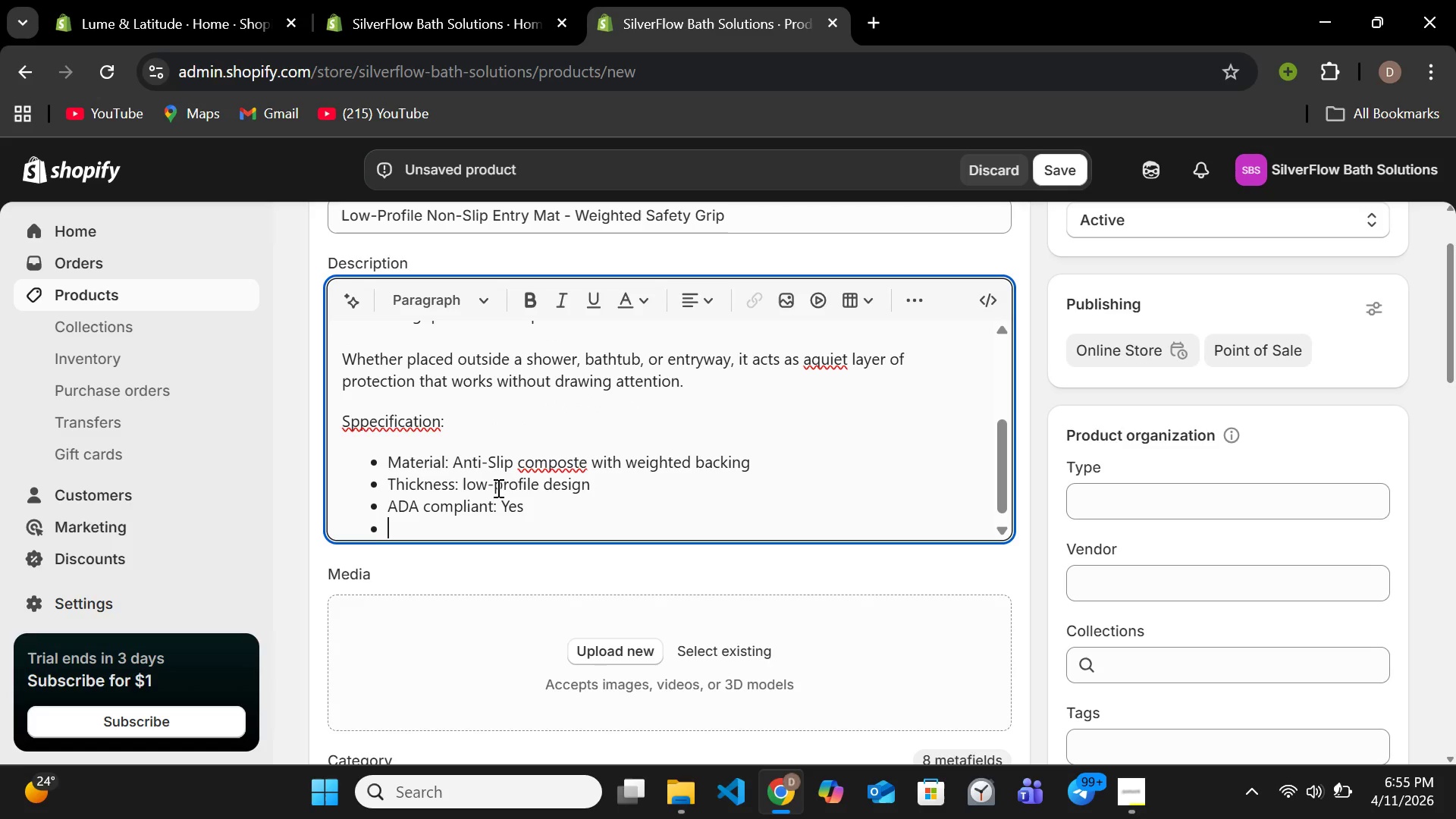 
 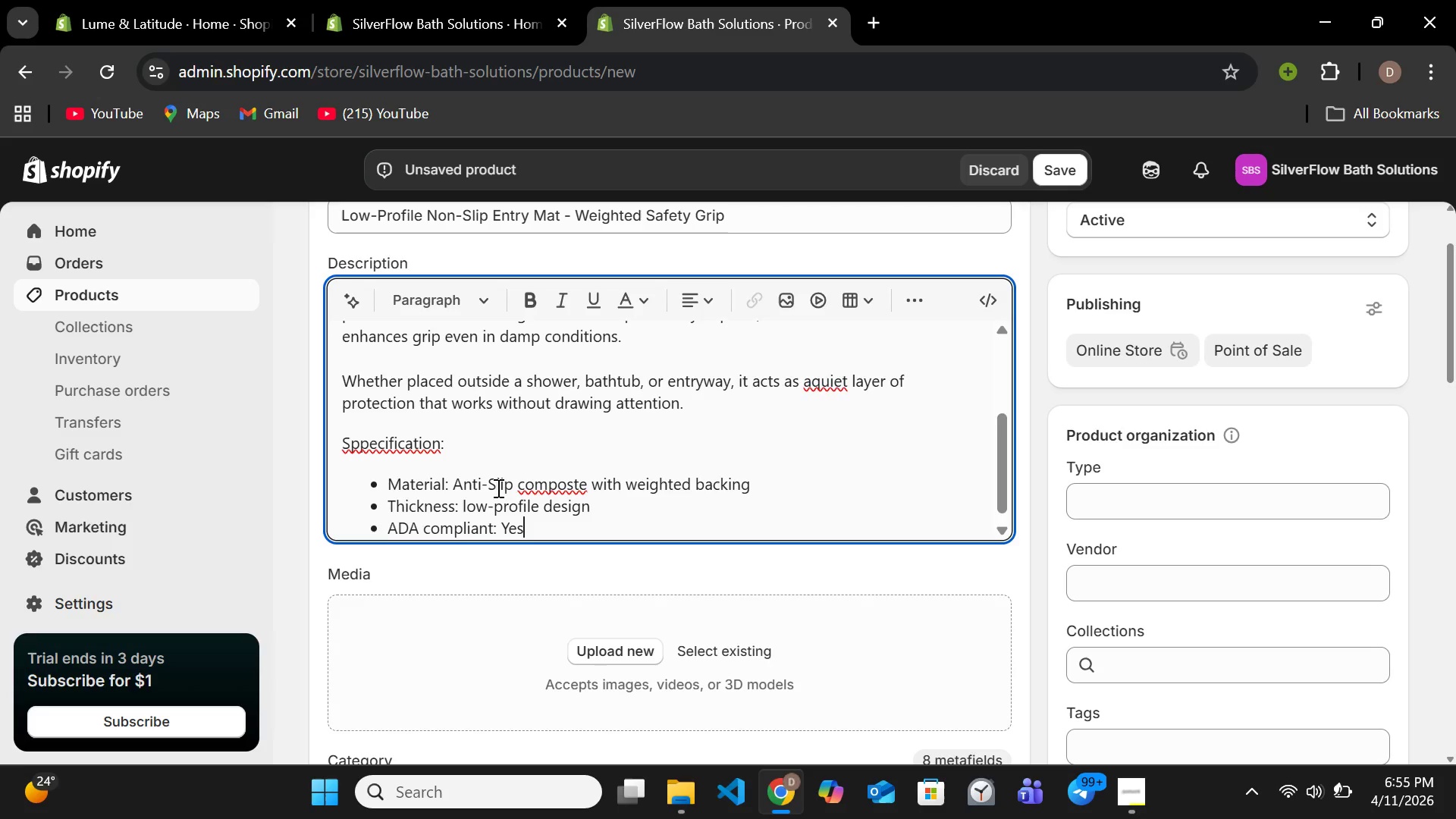 
key(Enter)
 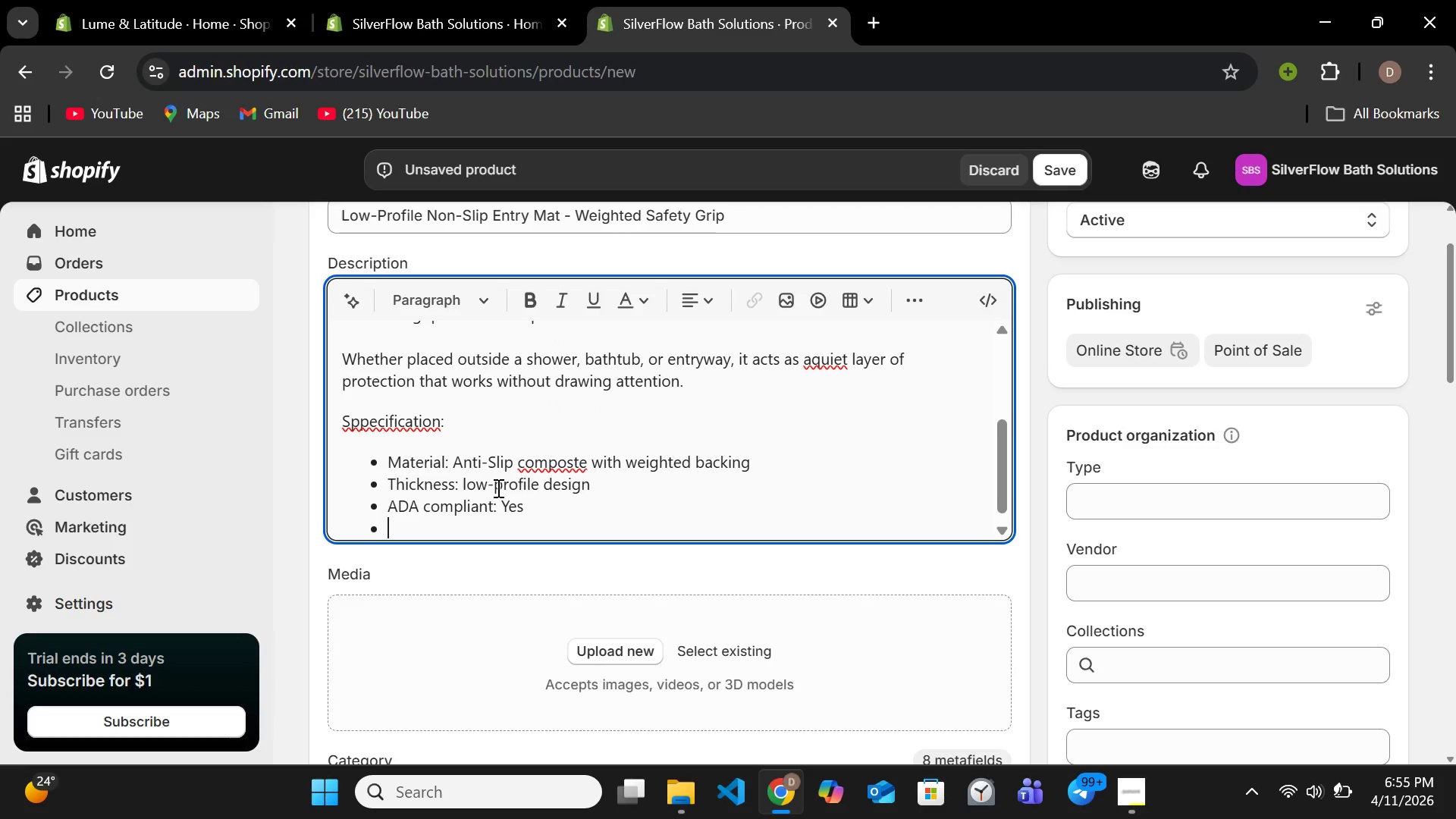 
type(Feature: Water-resistant textured suf)
key(Backspace)
type(rface)
 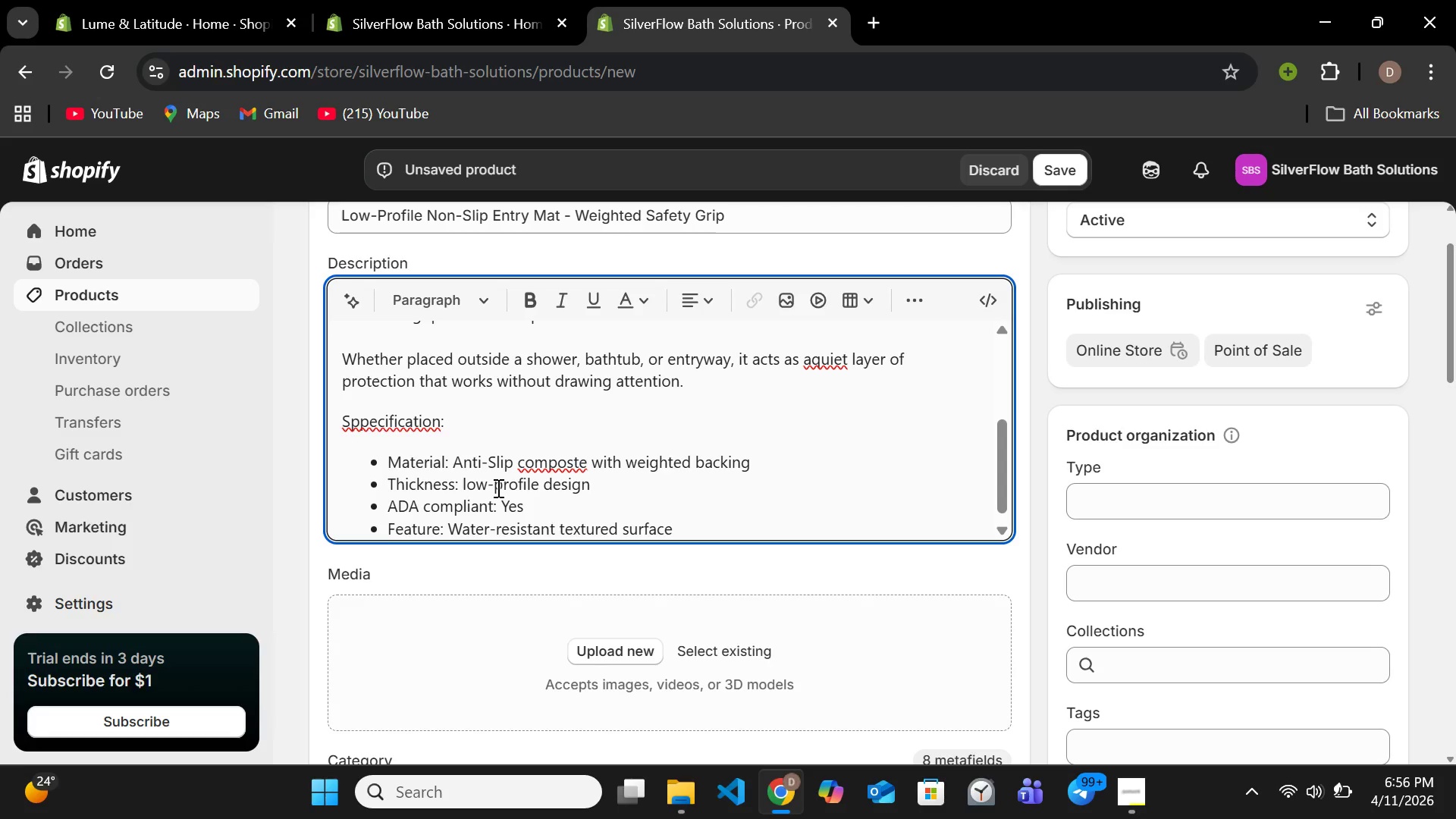 
right_click([835, 353])
 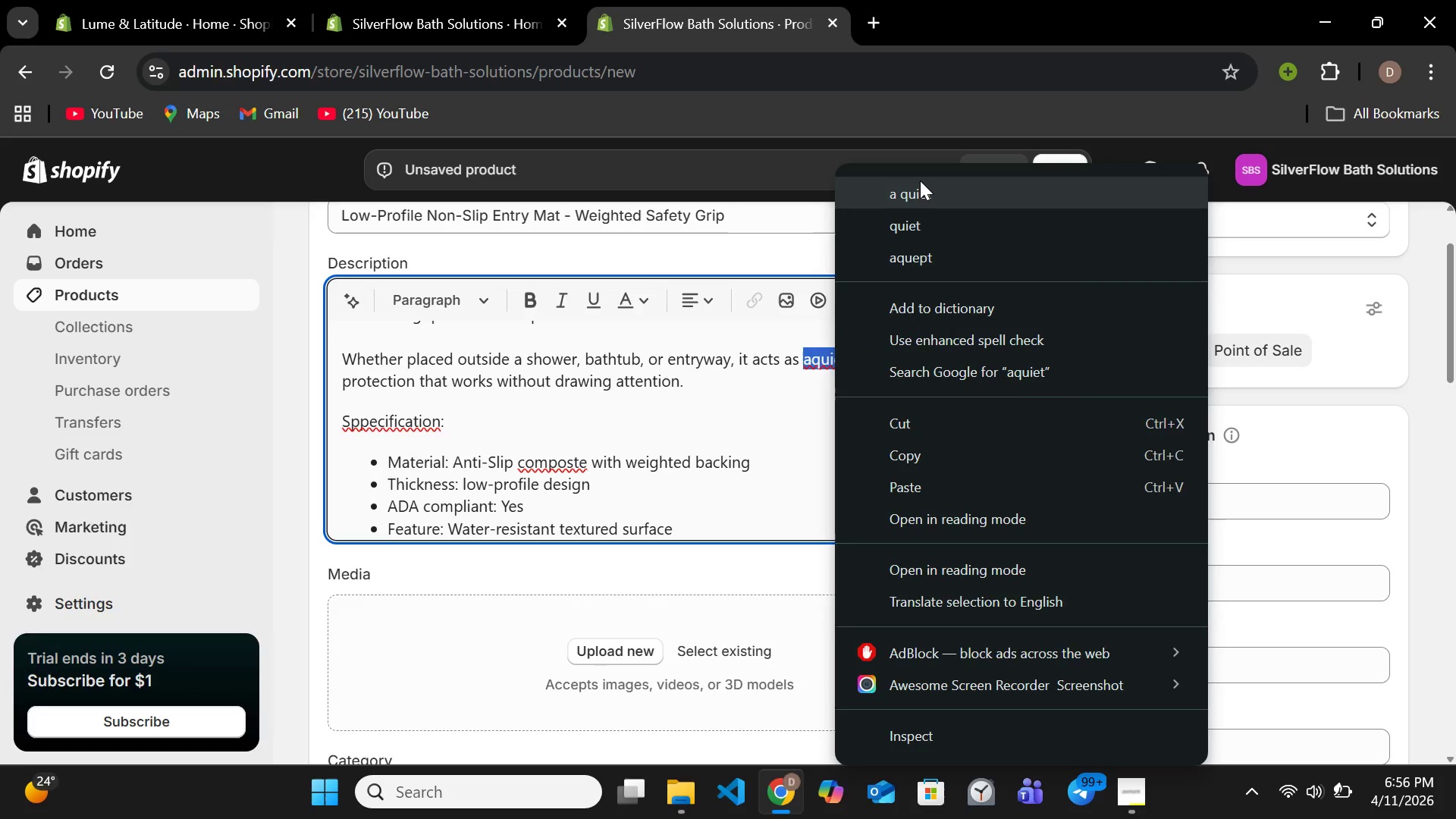 
left_click([920, 180])
 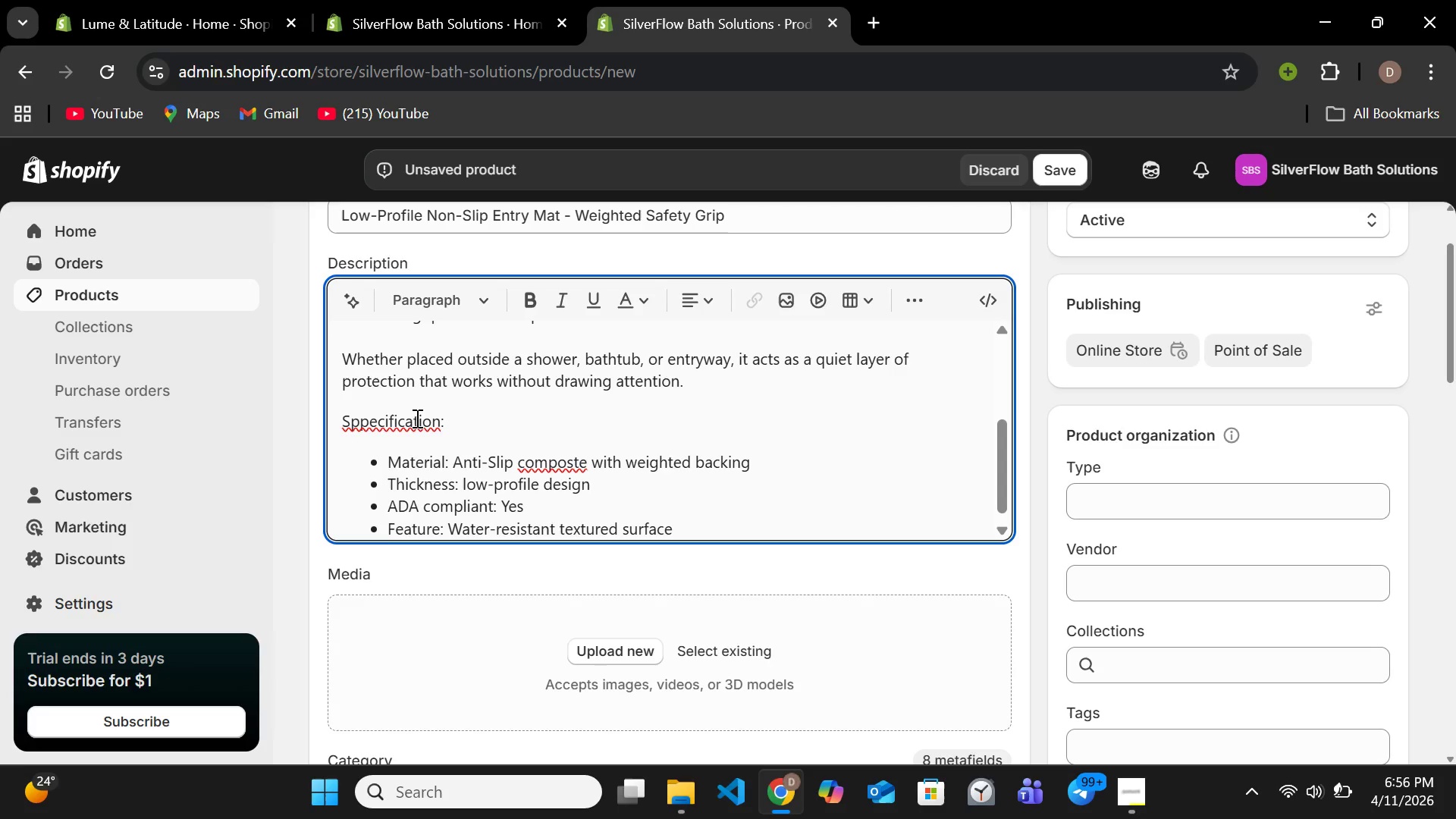 
right_click([416, 418])
 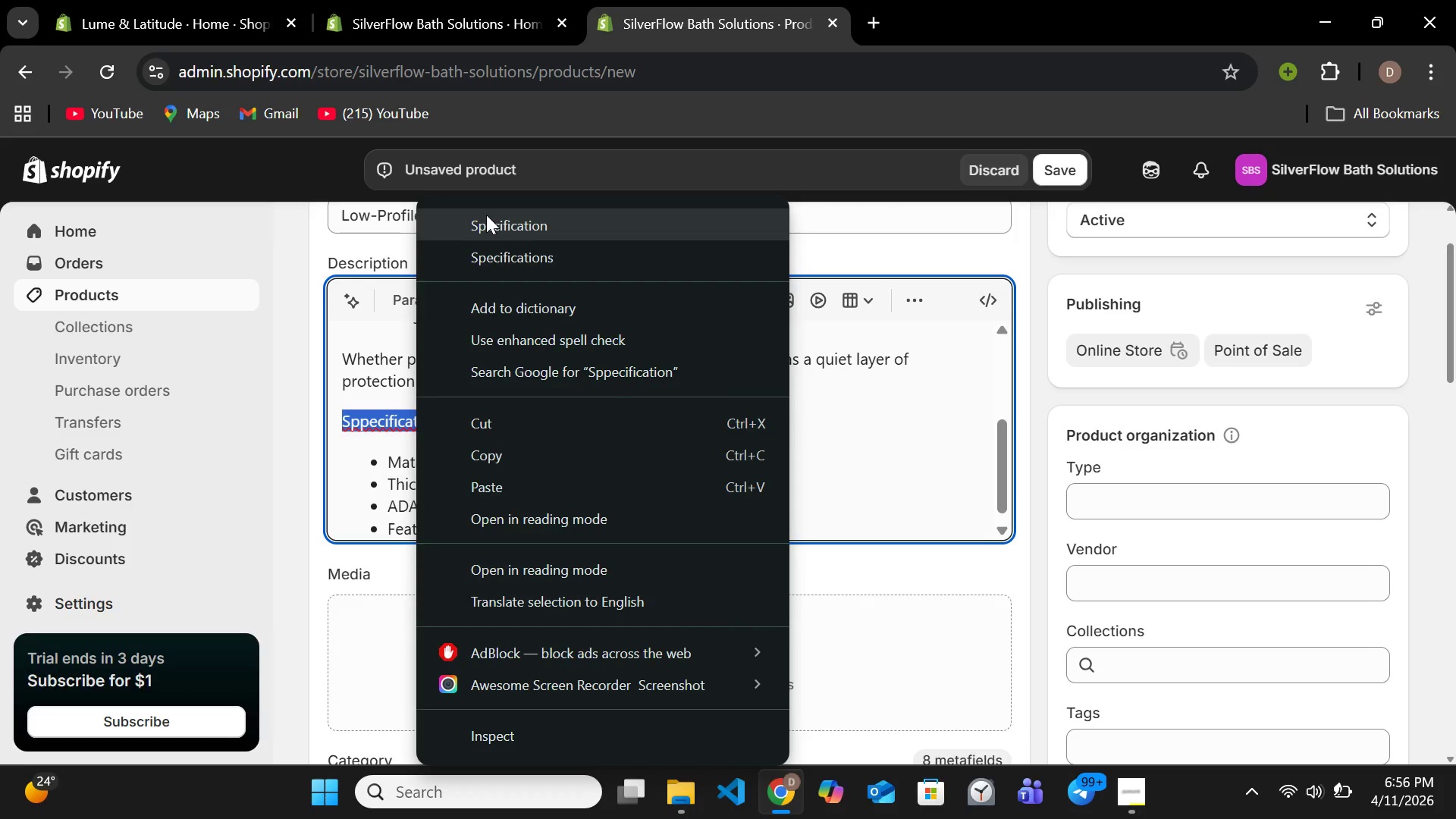 
left_click([486, 215])
 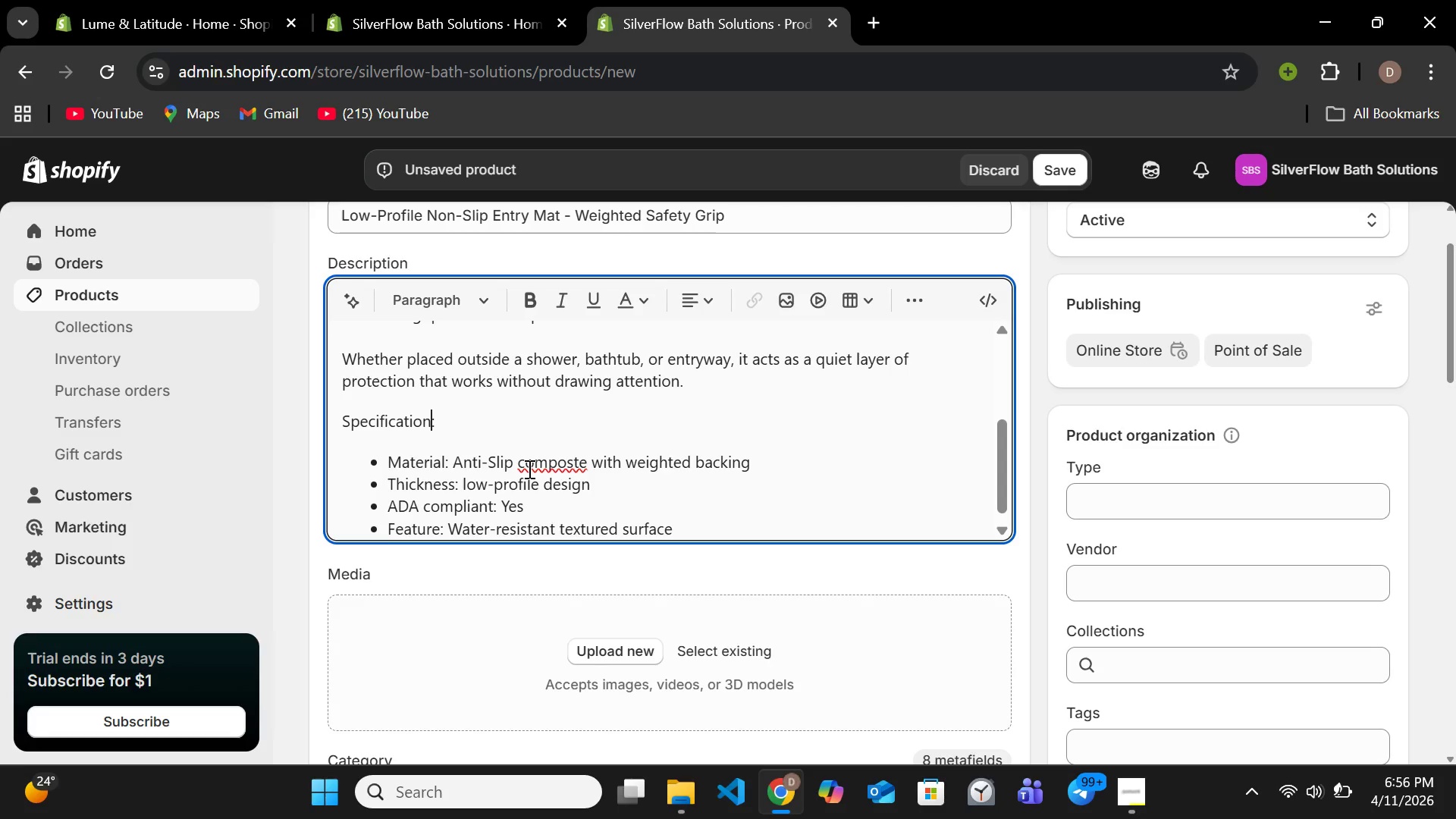 
right_click([528, 469])
 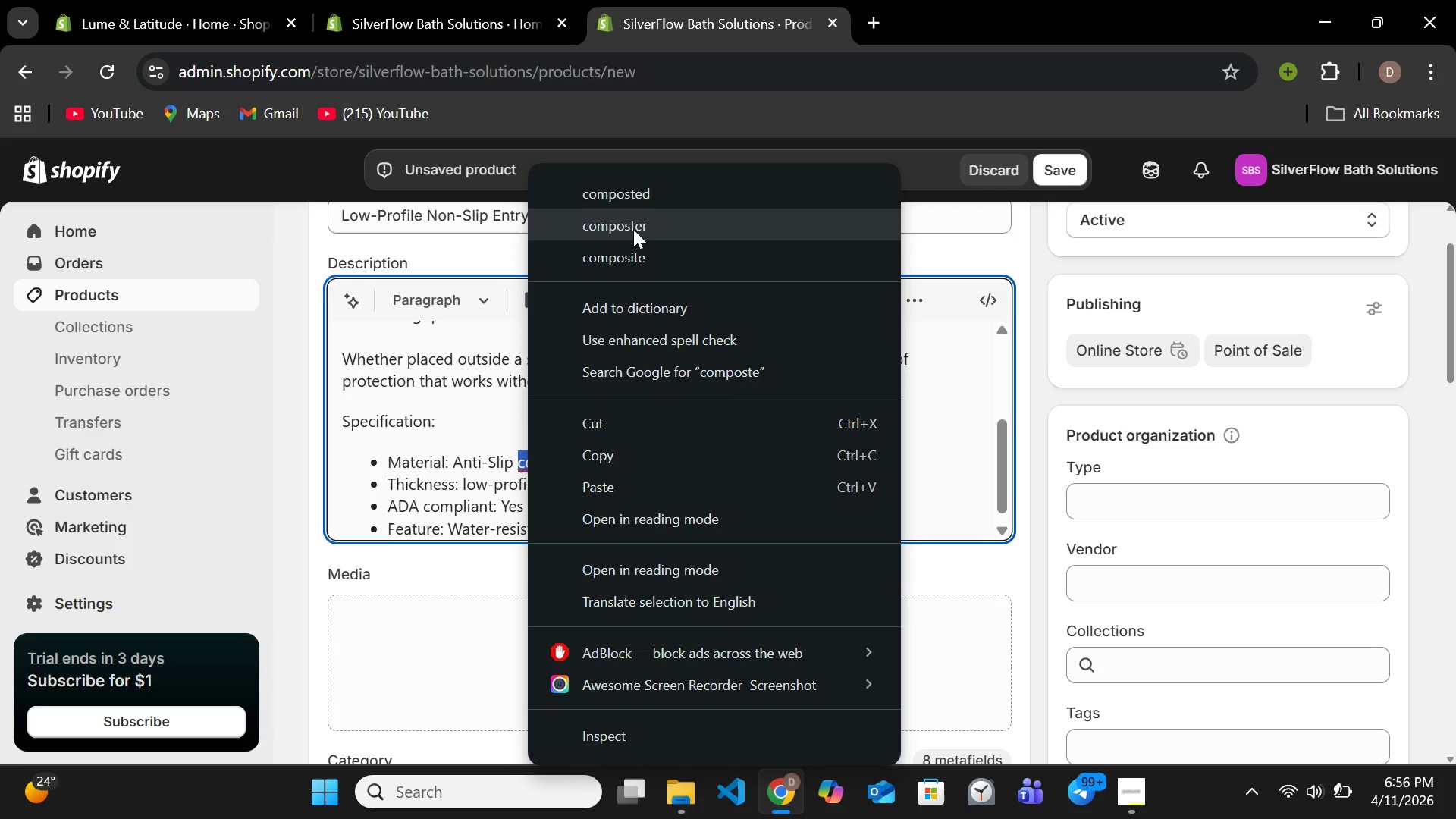 
left_click([639, 253])
 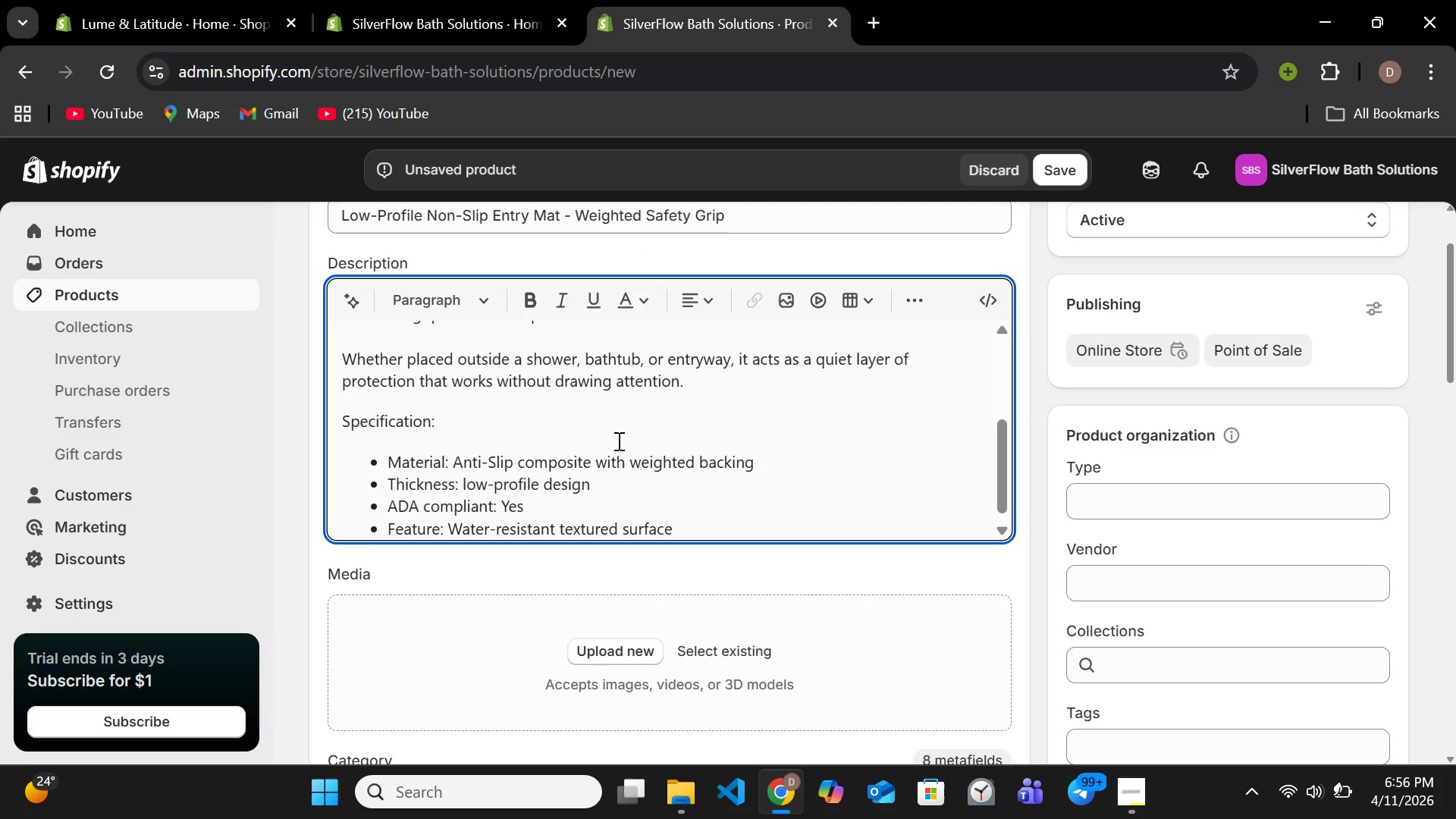 
scroll: coordinate [617, 442], scroll_direction: down, amount: 5.0
 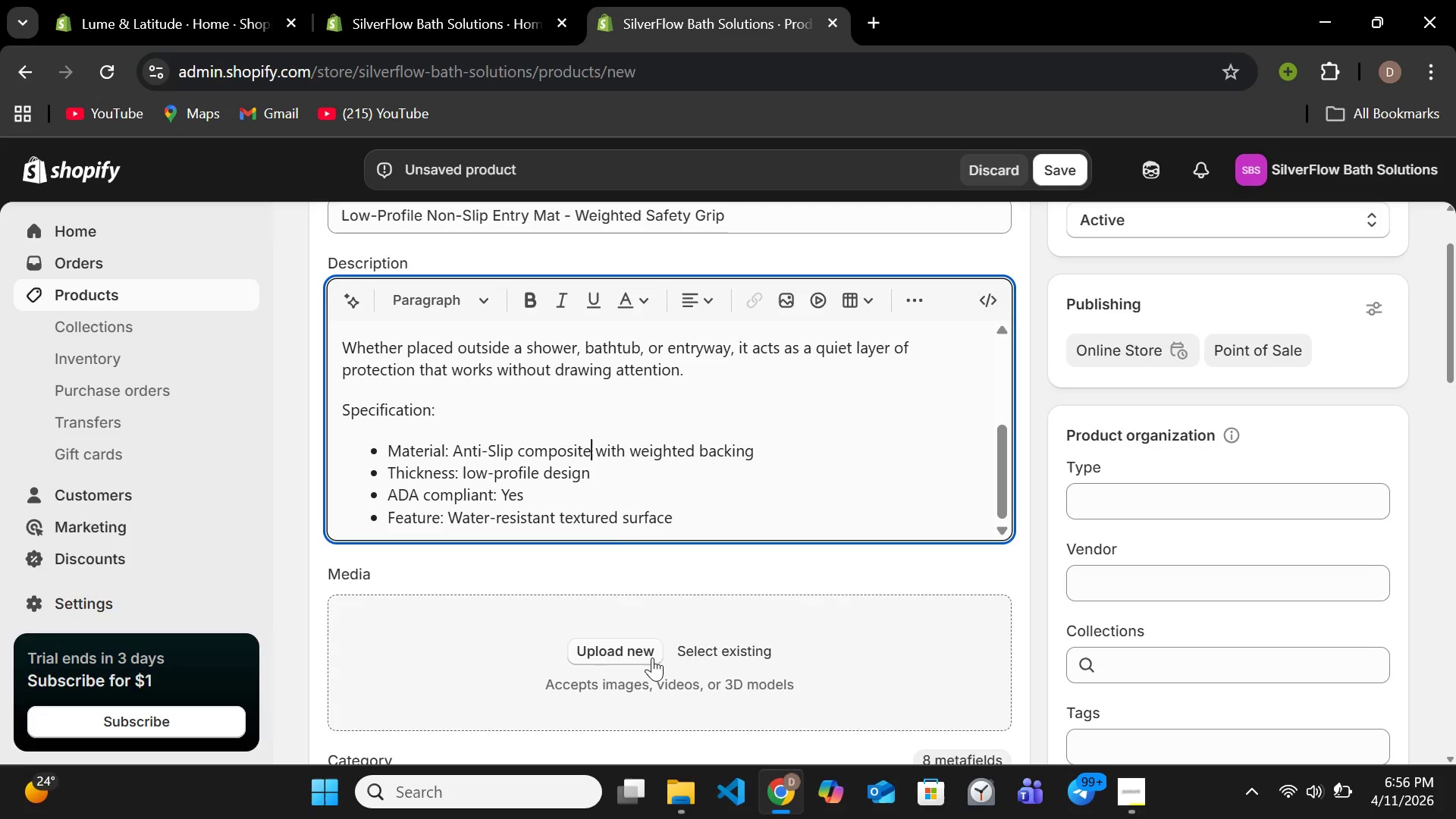 
left_click([648, 645])
 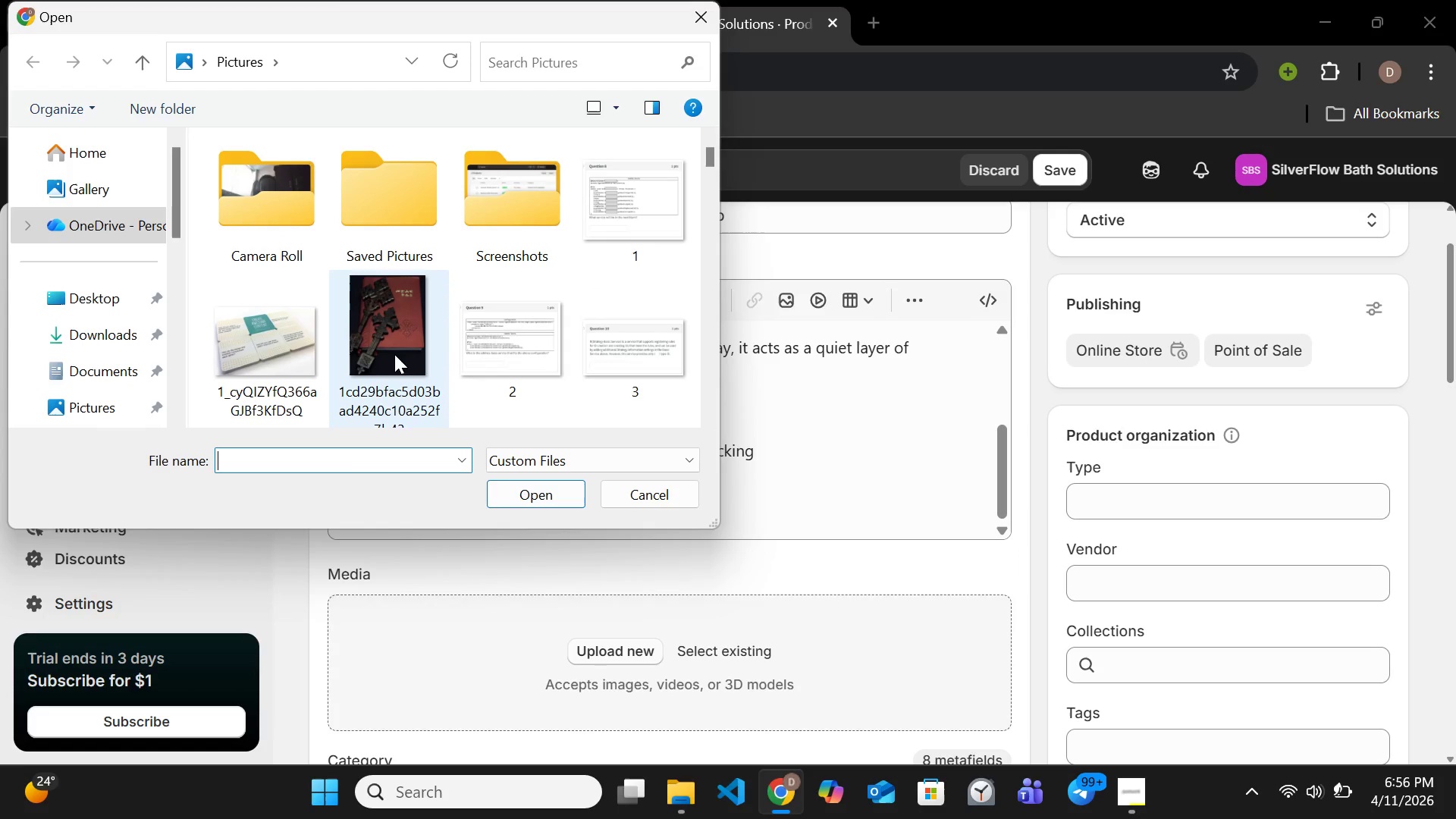 
left_click([319, 353])
 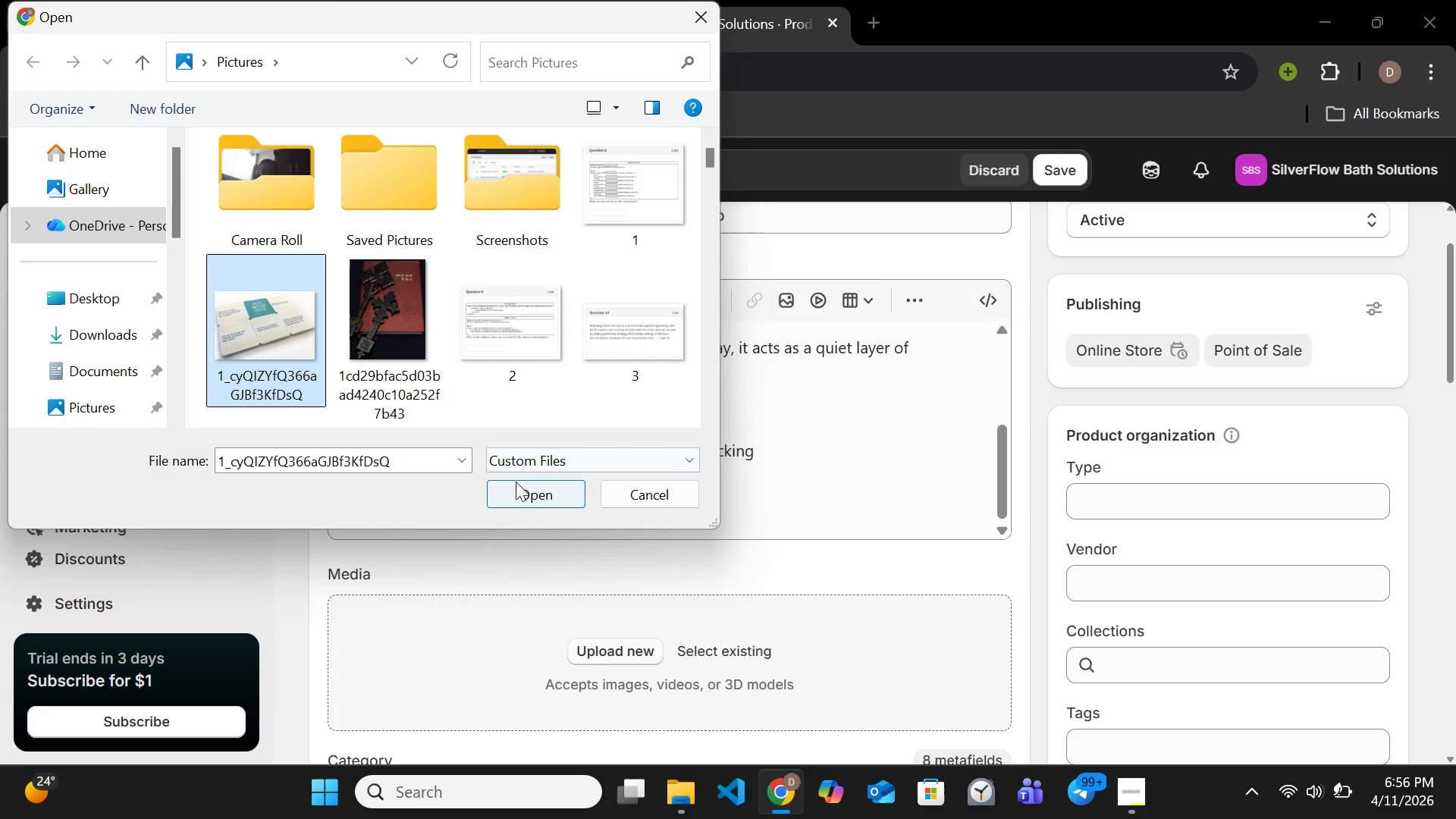 
left_click([516, 482])
 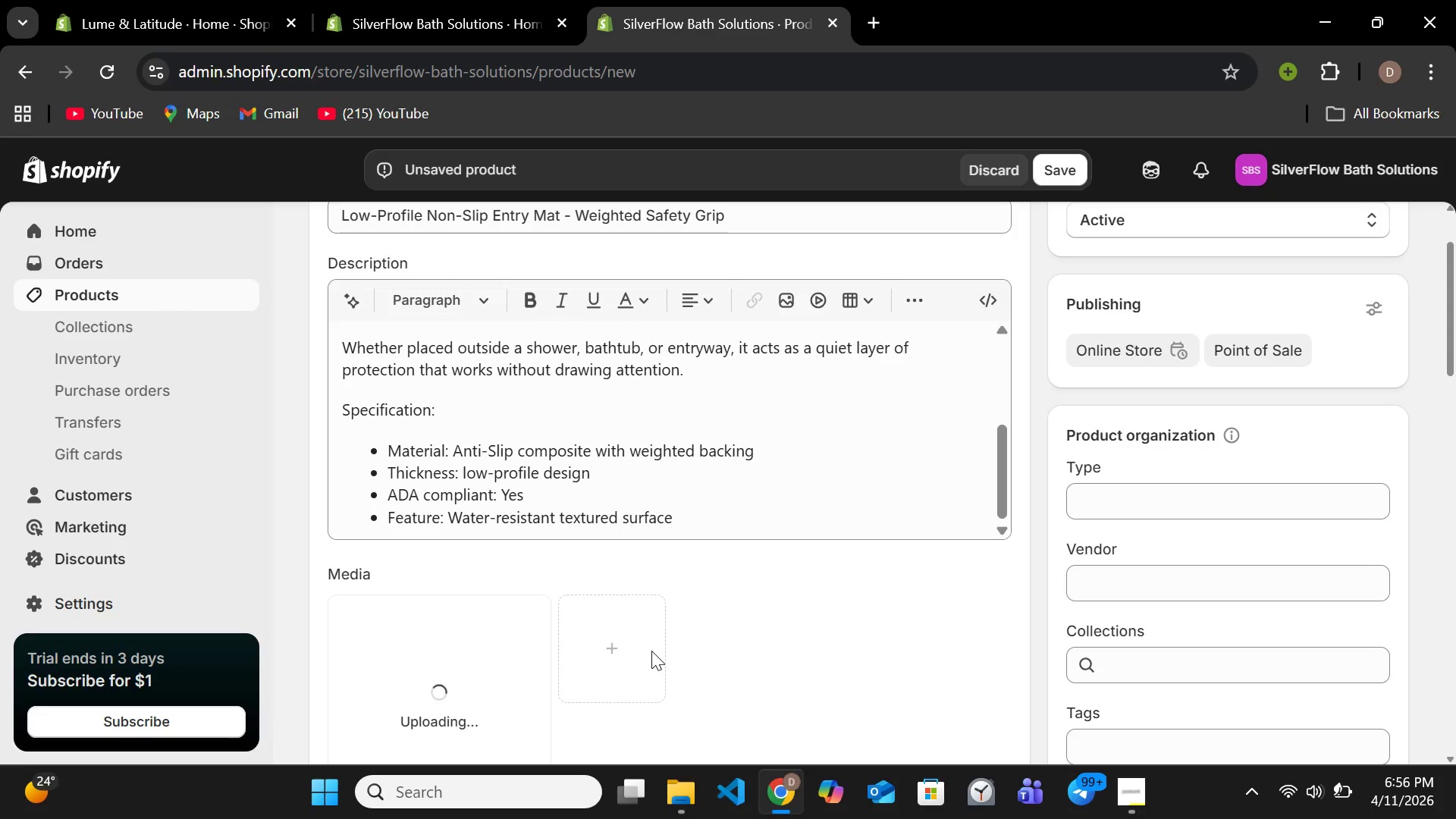 
scroll: coordinate [645, 634], scroll_direction: down, amount: 5.0
 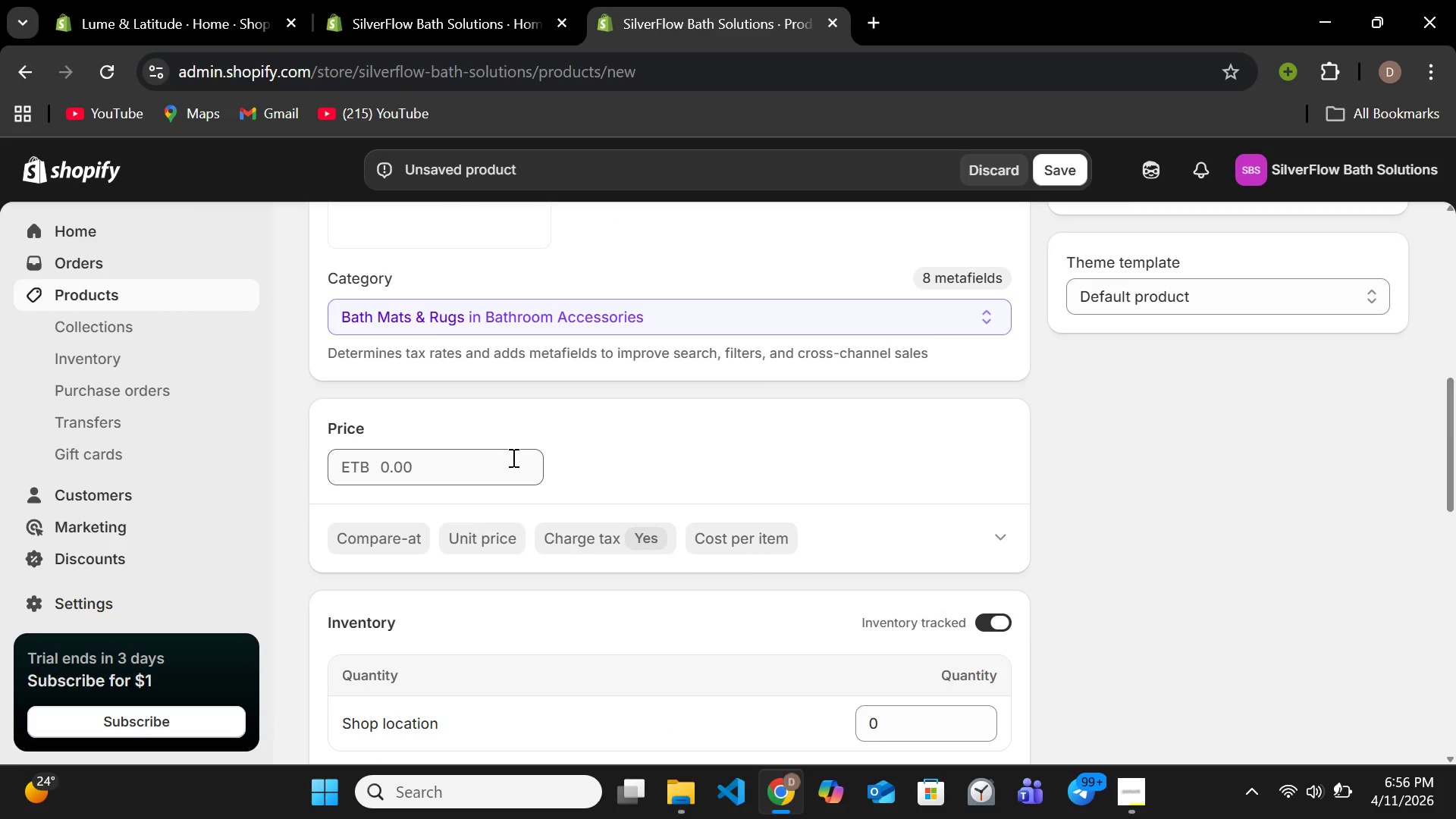 
left_click([512, 457])
 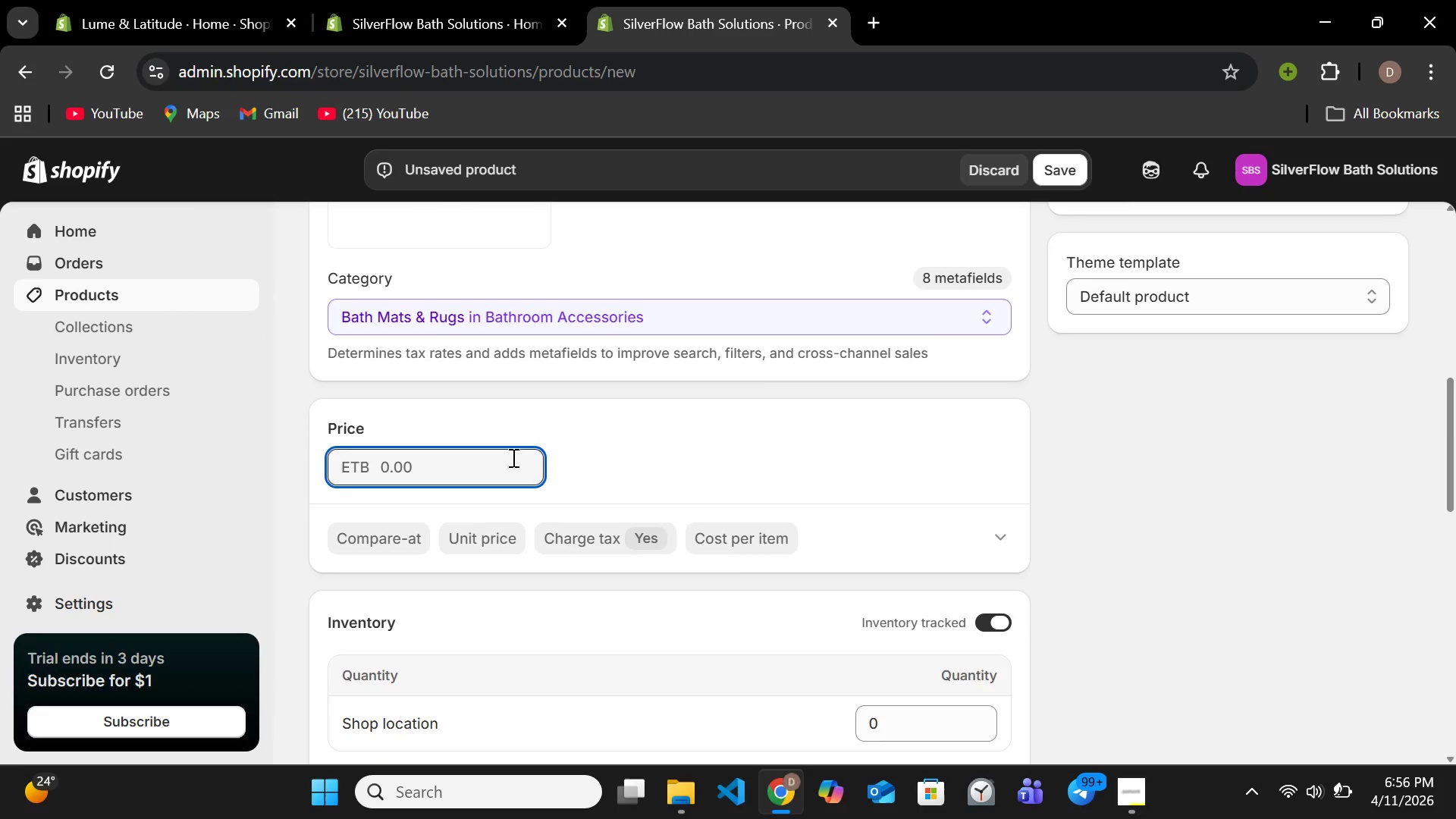 
type(49.99)
 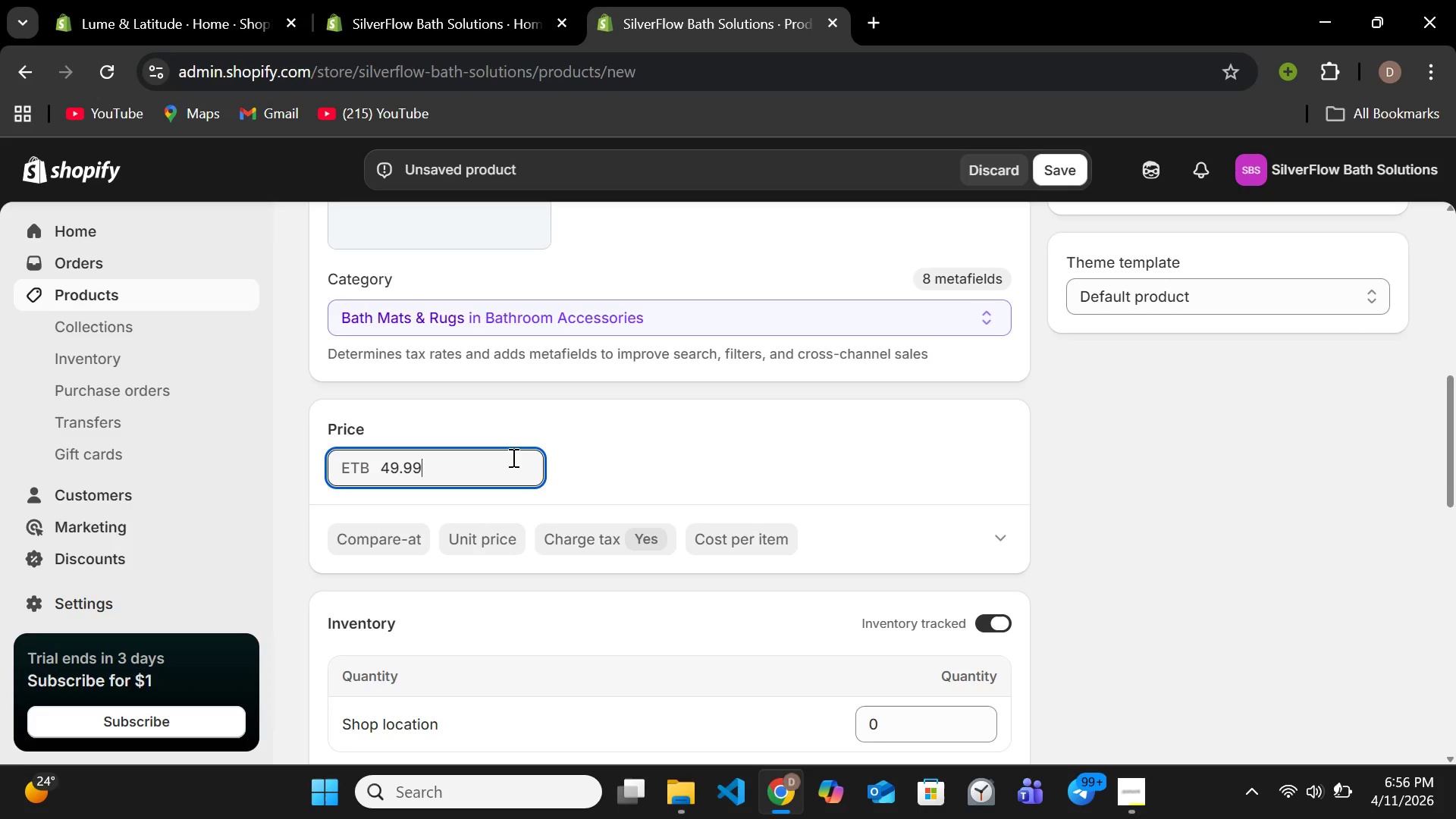 
scroll: coordinate [512, 457], scroll_direction: down, amount: 2.0
 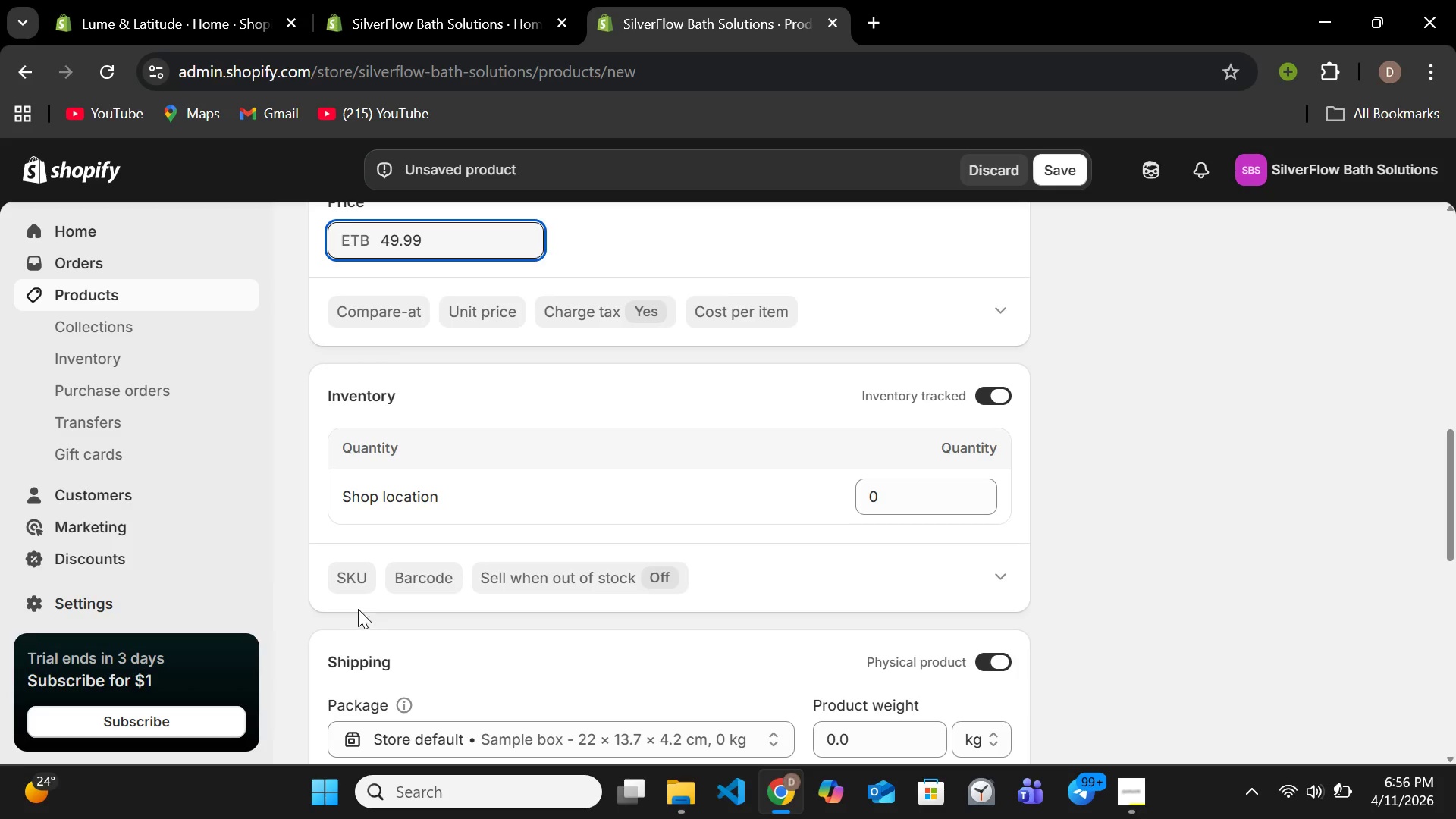 
left_click([353, 561])
 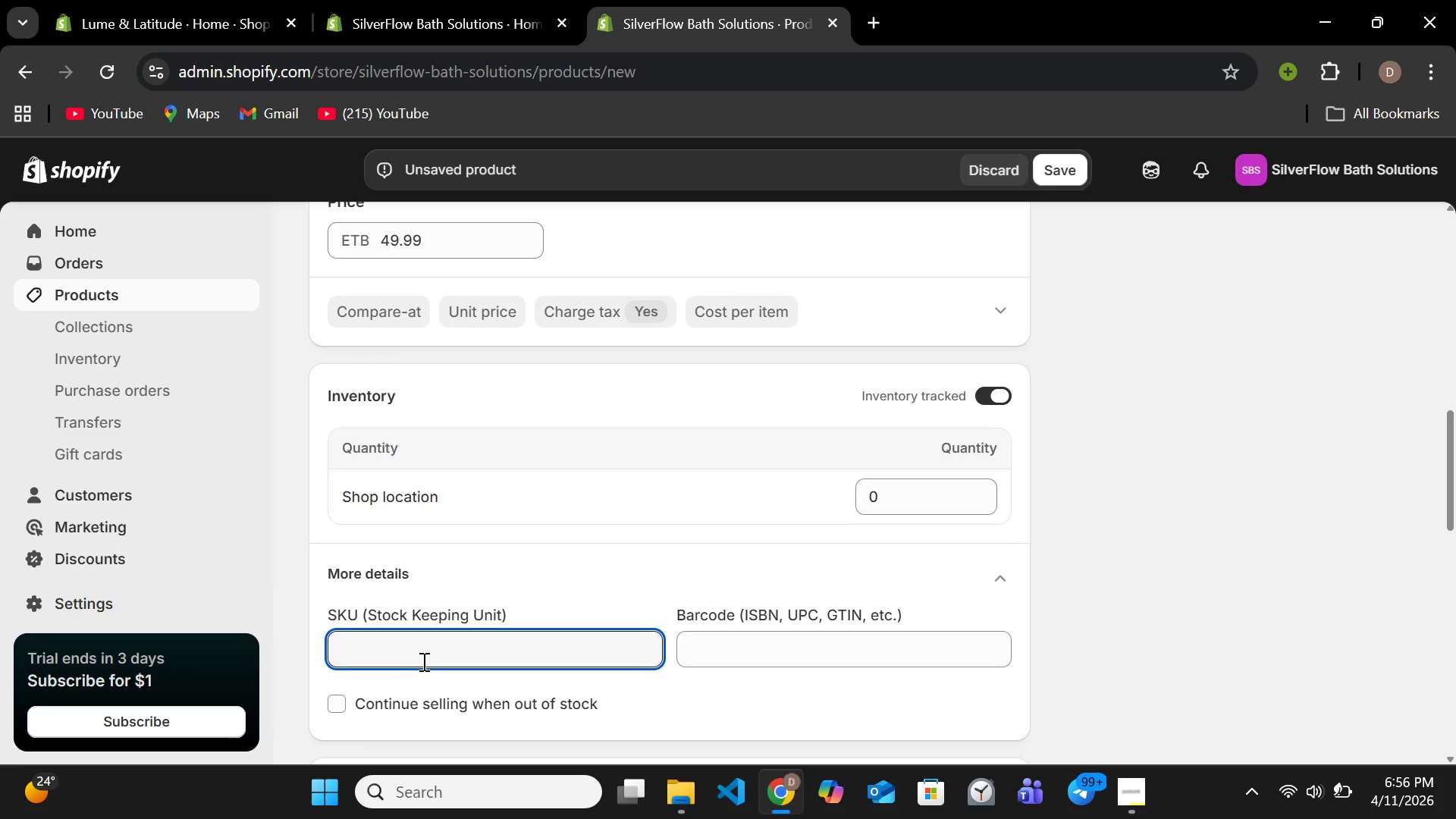 
type(SF-MAT-SAFE)
 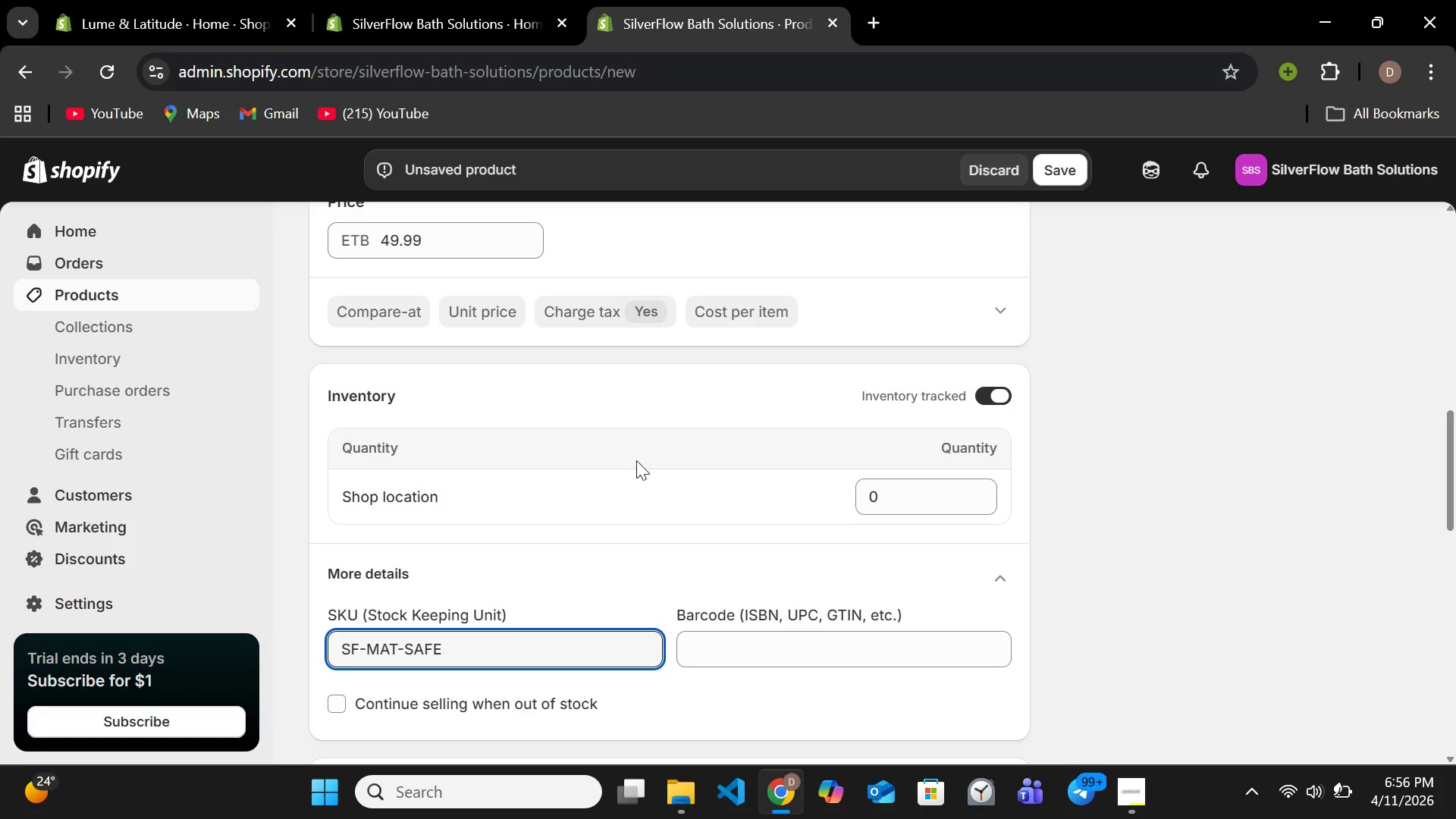 
scroll: coordinate [636, 460], scroll_direction: up, amount: 2.0
 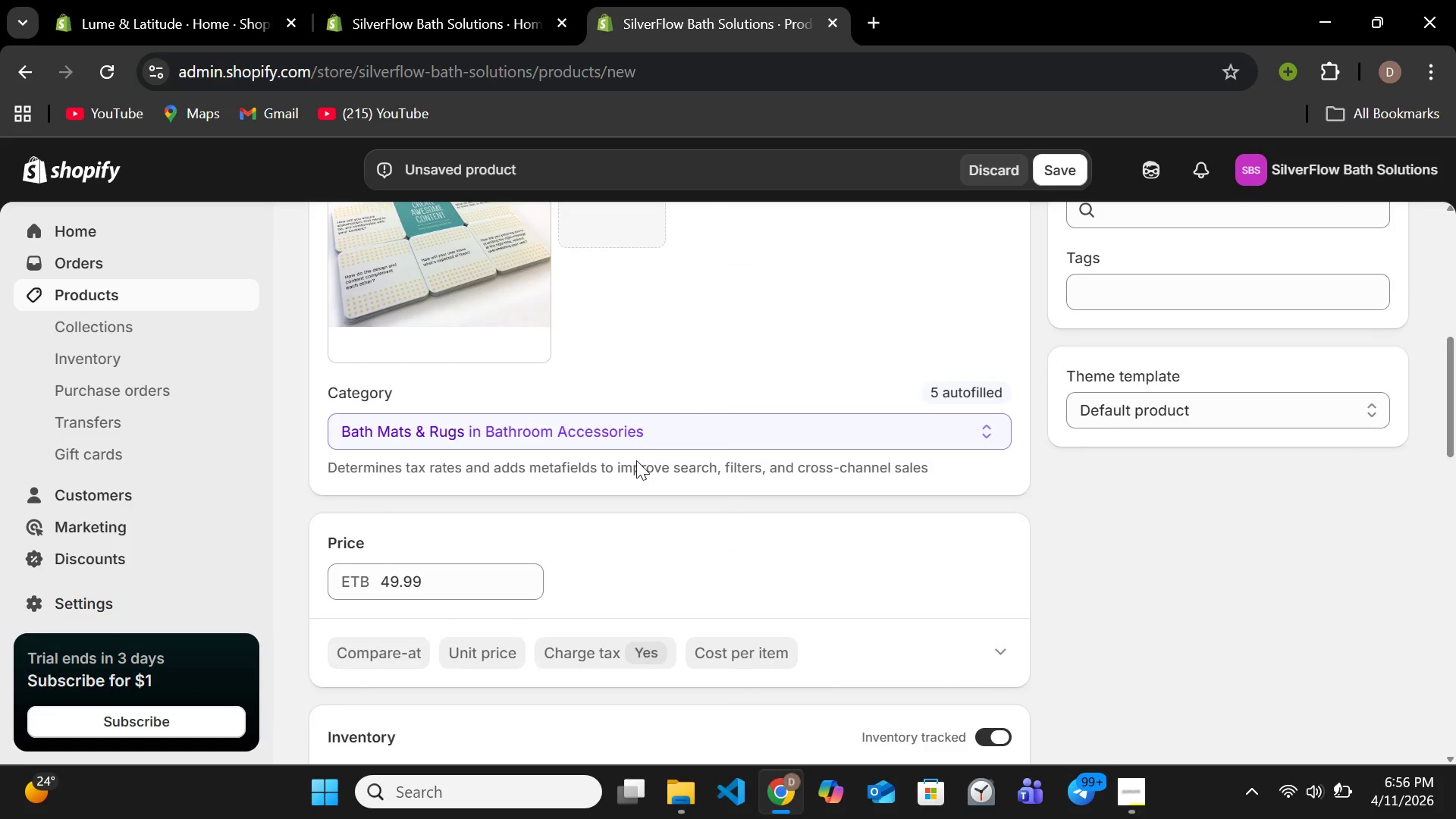 
scroll: coordinate [797, 475], scroll_direction: down, amount: 13.0
 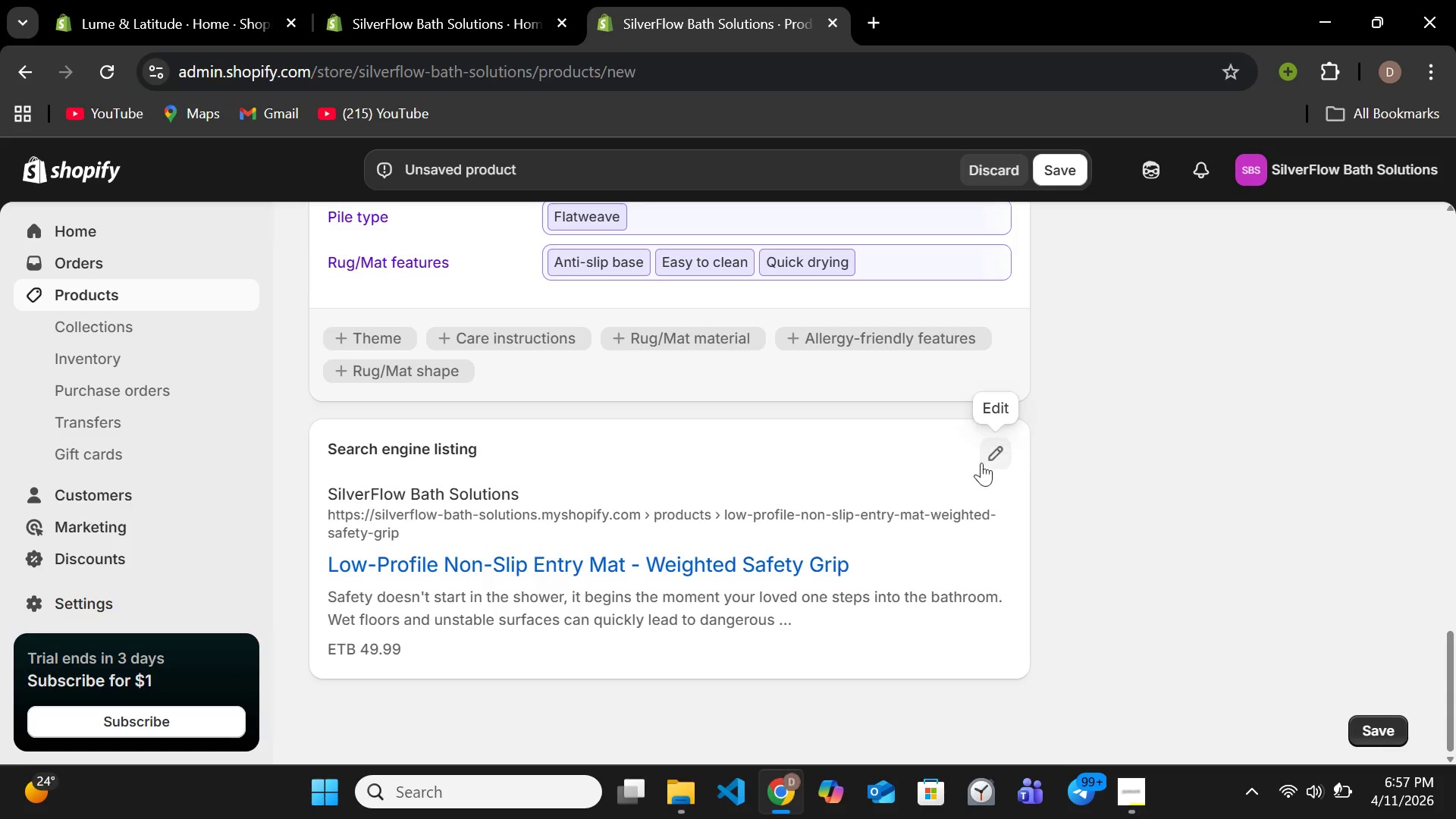 
left_click([981, 463])
 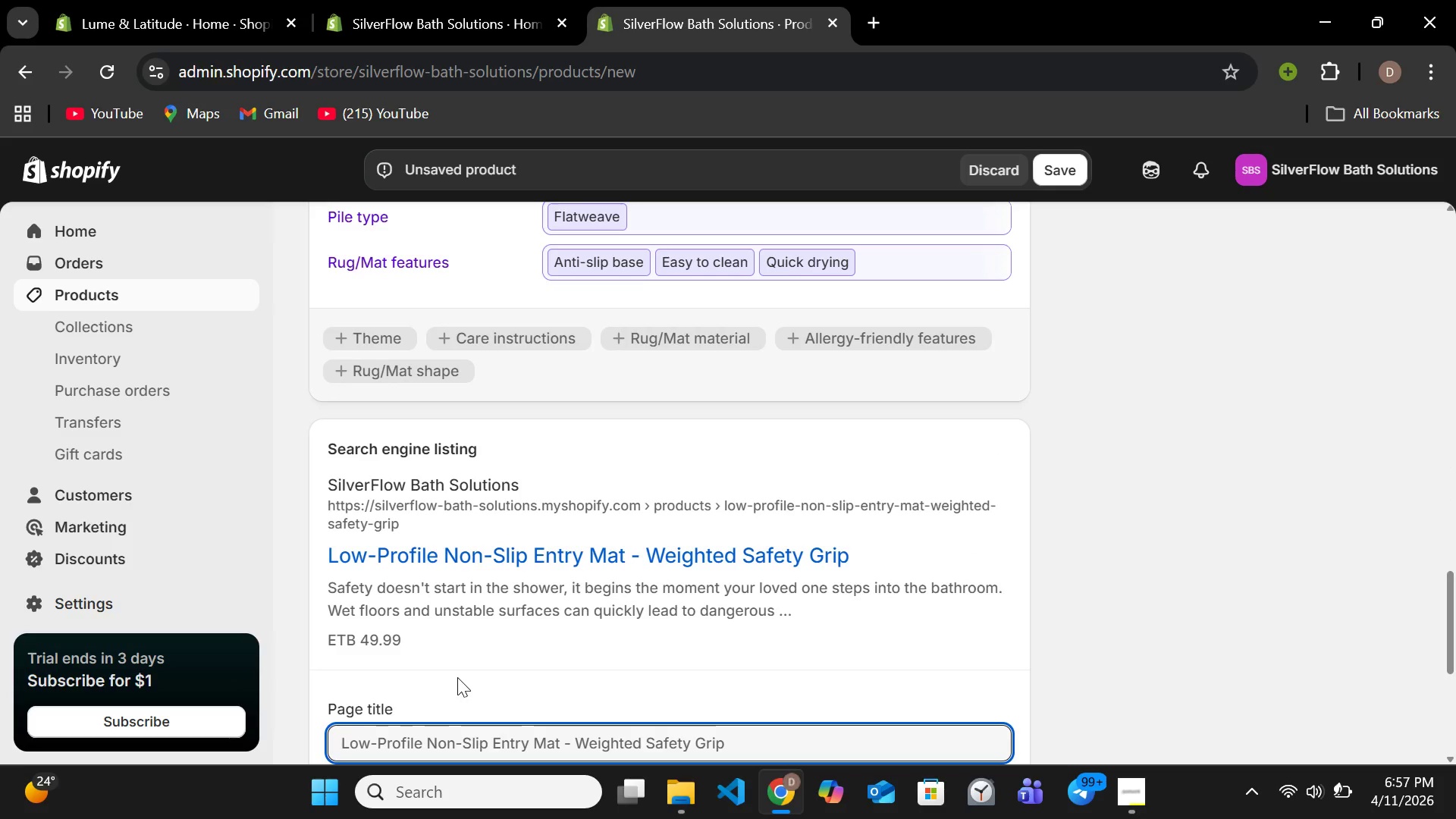 
scroll: coordinate [457, 676], scroll_direction: down, amount: 2.0
 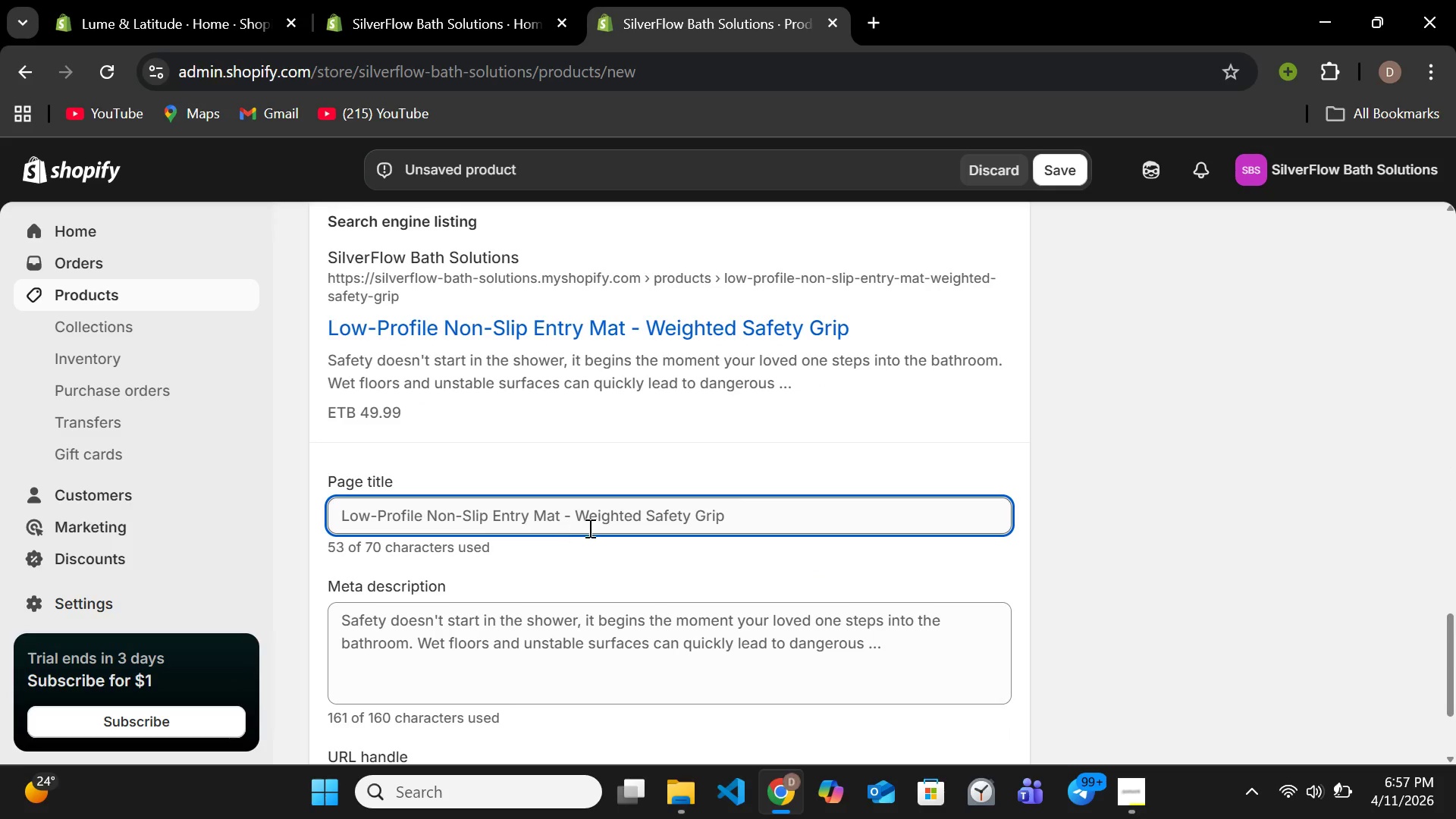 
left_click([588, 528])
 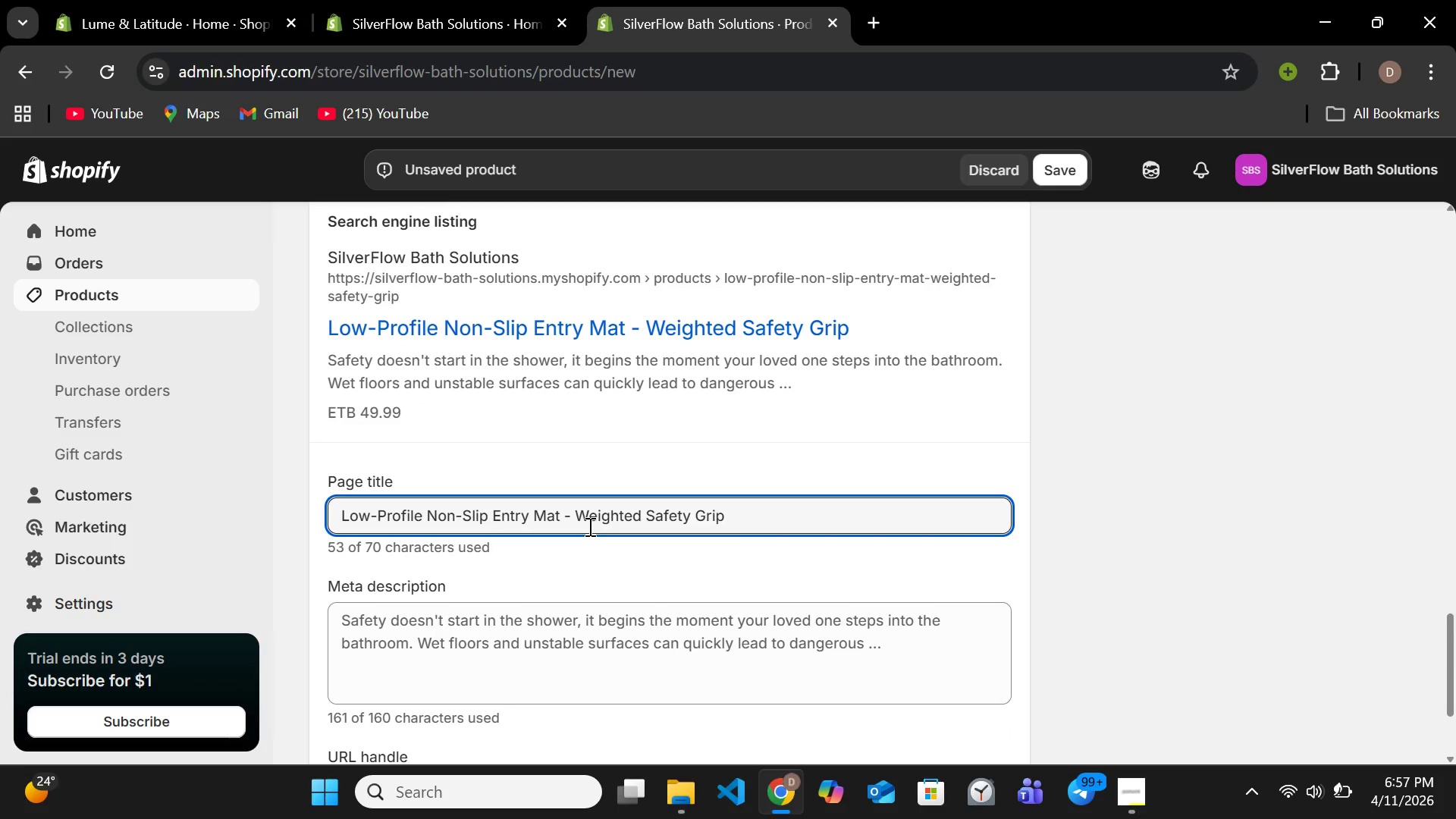 
key(Control+ControlLeft)
 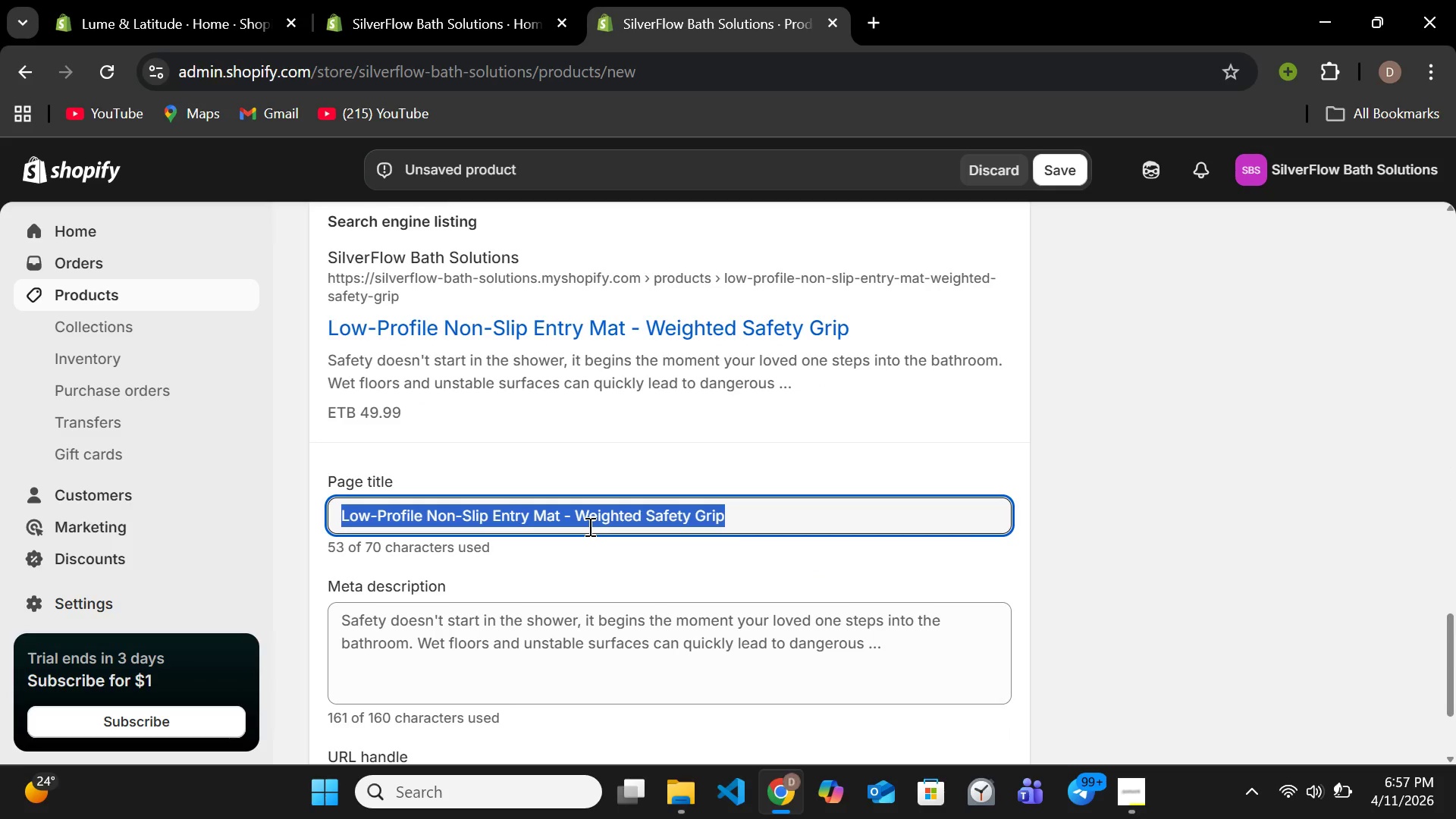 
key(Control+A)
 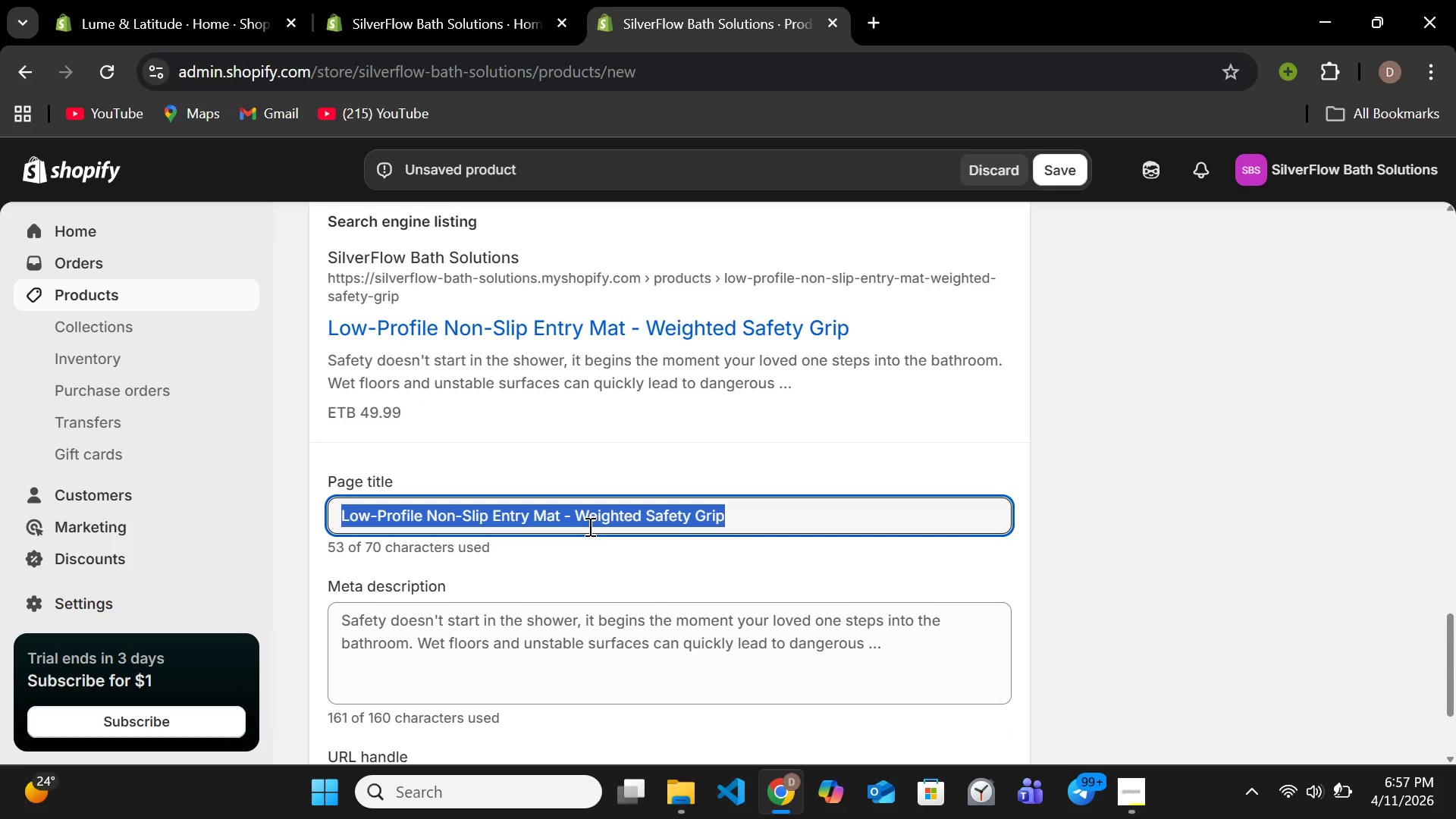 
key(Backspace)
type(Non slip )
key(Backspace)
key(Backspace)
key(Backspace)
key(Backspace)
key(Backspace)
type(Slip Bathroom Mat for Elderly | Sl)
key(Backspace)
type(ilverFlow)
 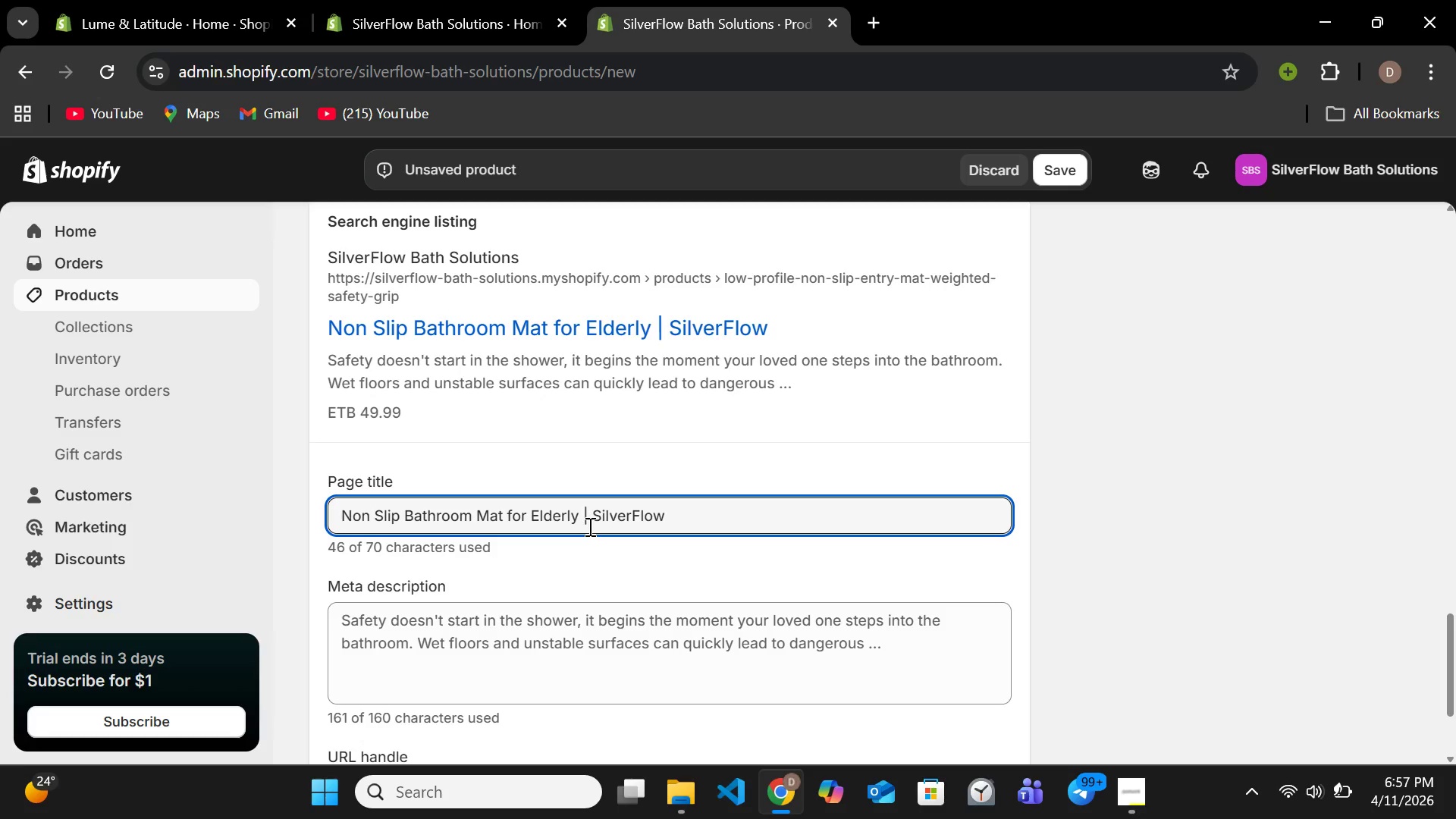 
scroll: coordinate [590, 526], scroll_direction: down, amount: 1.0
 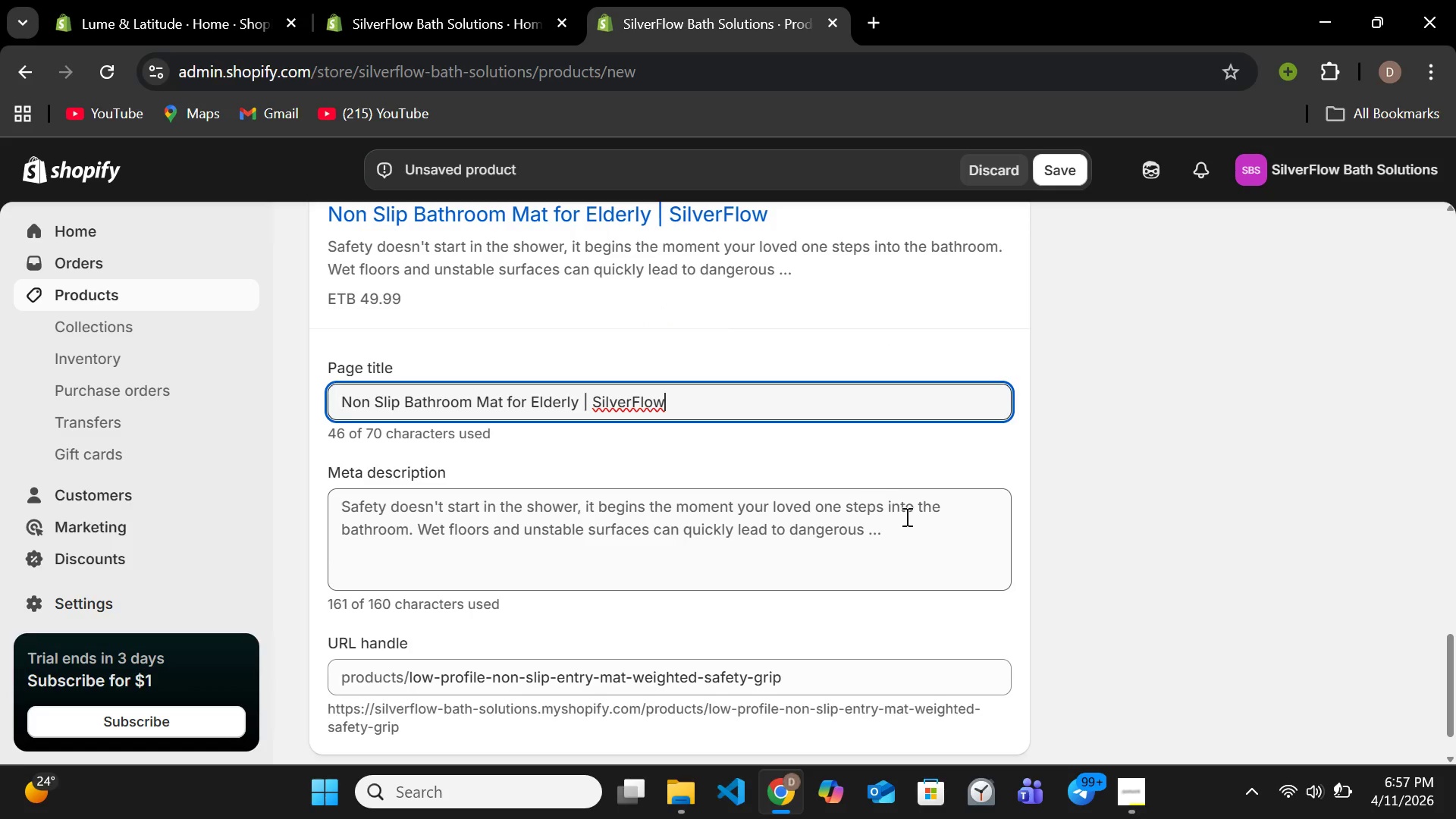 
left_click([915, 524])
 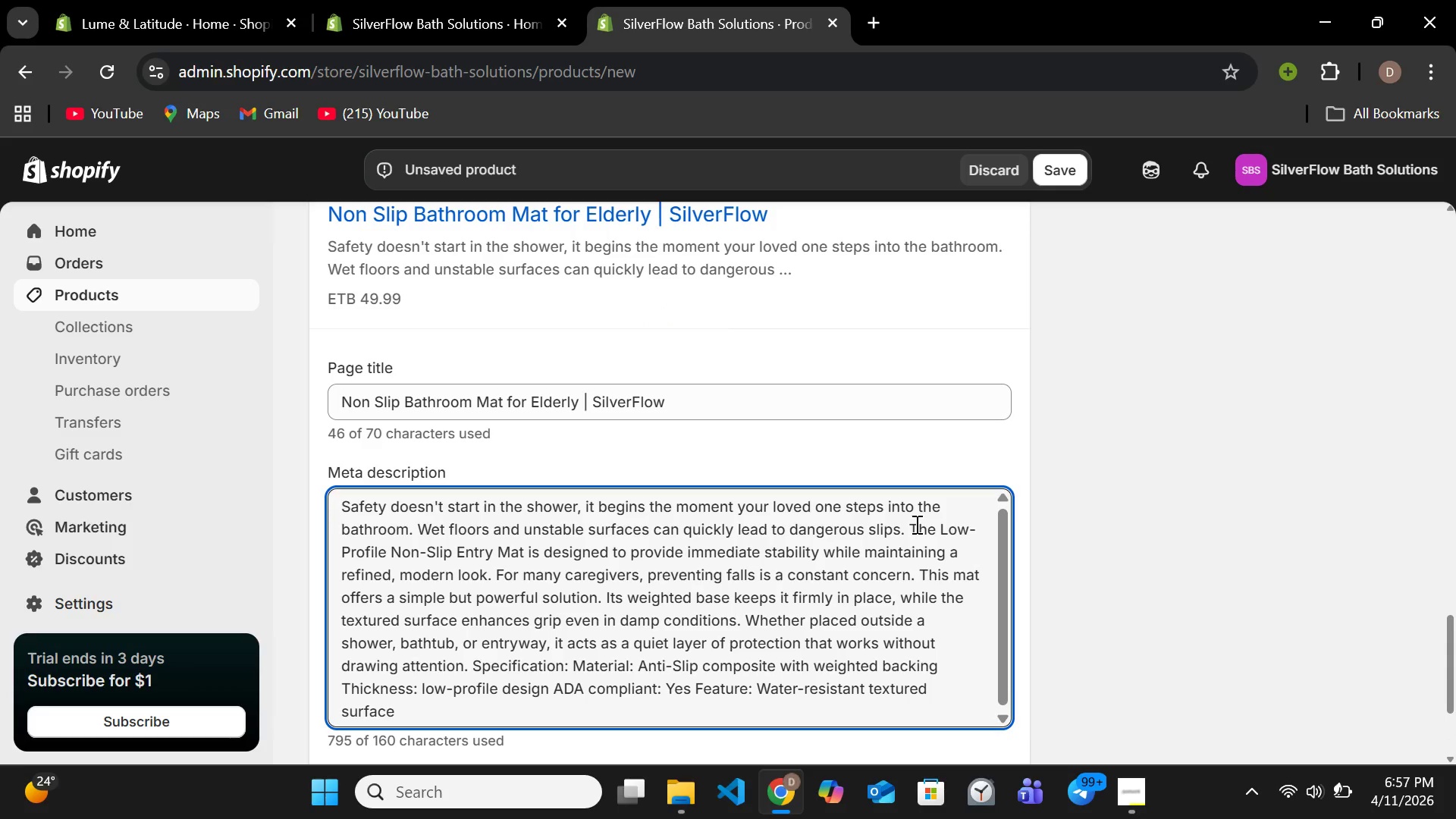 
key(Control+A)
 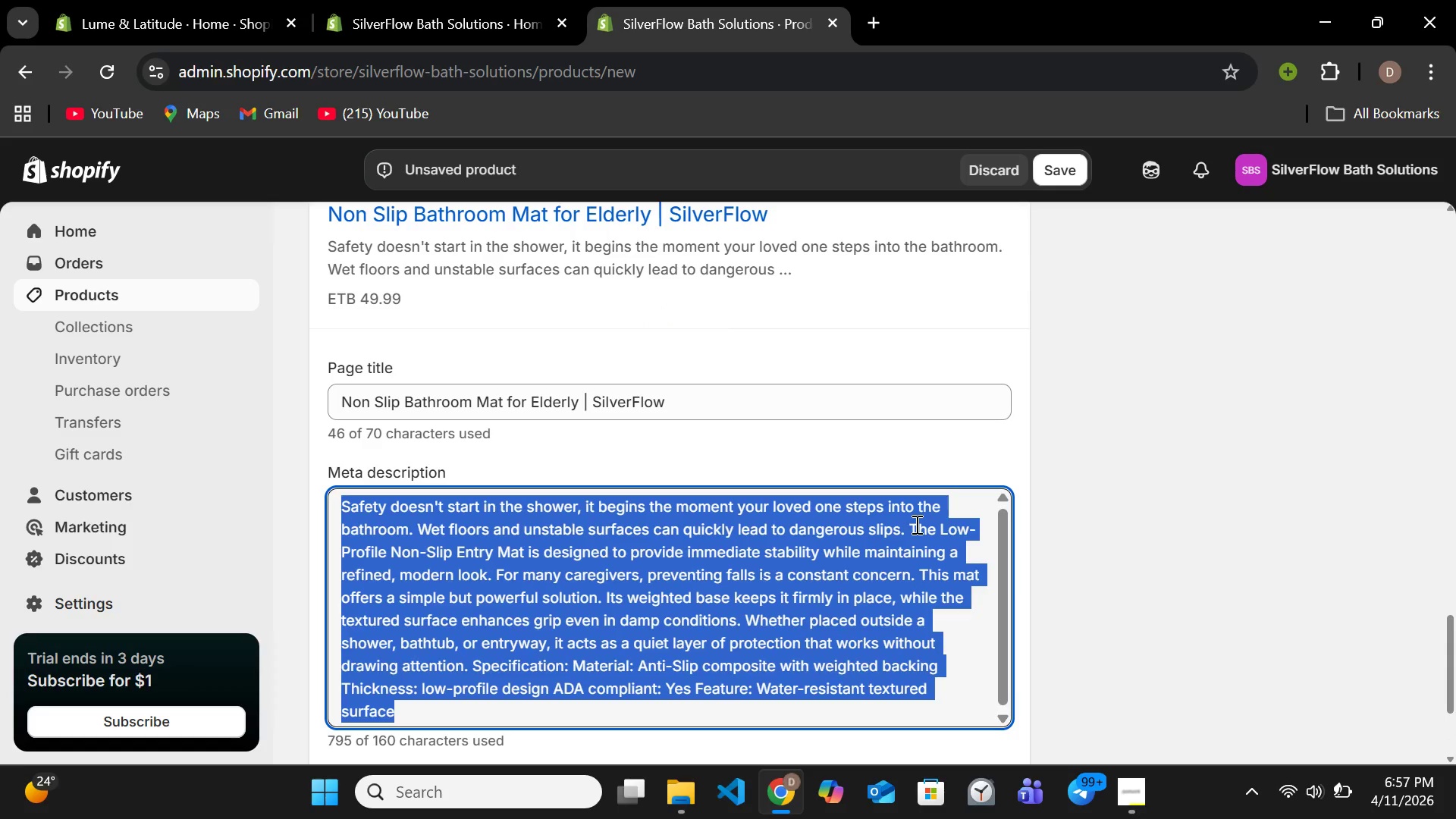 
key(Backspace)
type(Weighted non-slip mat designed to r)
key(Backspace)
type(prevent falls and improve br)
key(Backspace)
type(athroom safety for seniors )
key(Backspace)
type(.)
 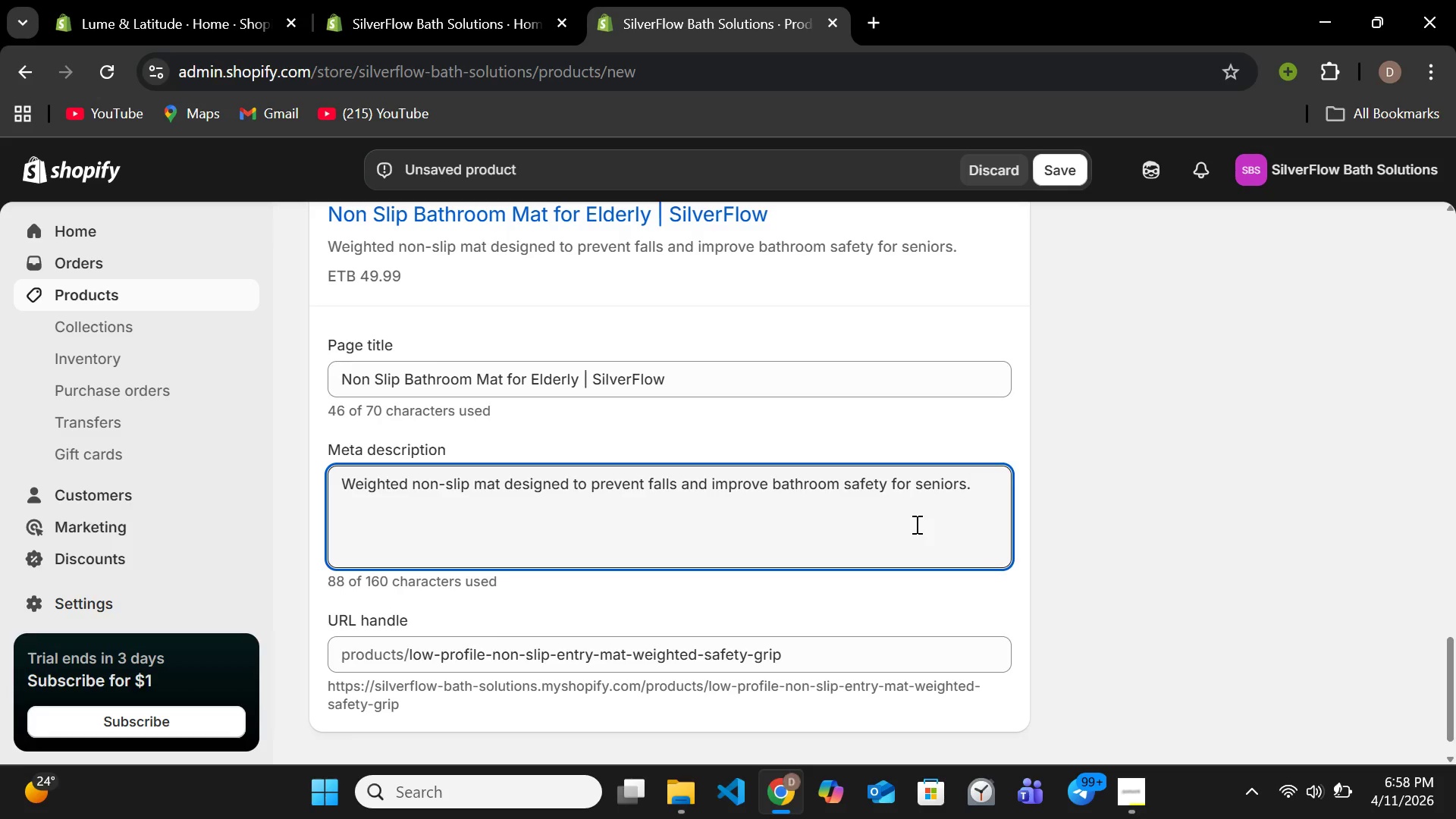 
hold_key(key=ControlLeft, duration=0.36)
 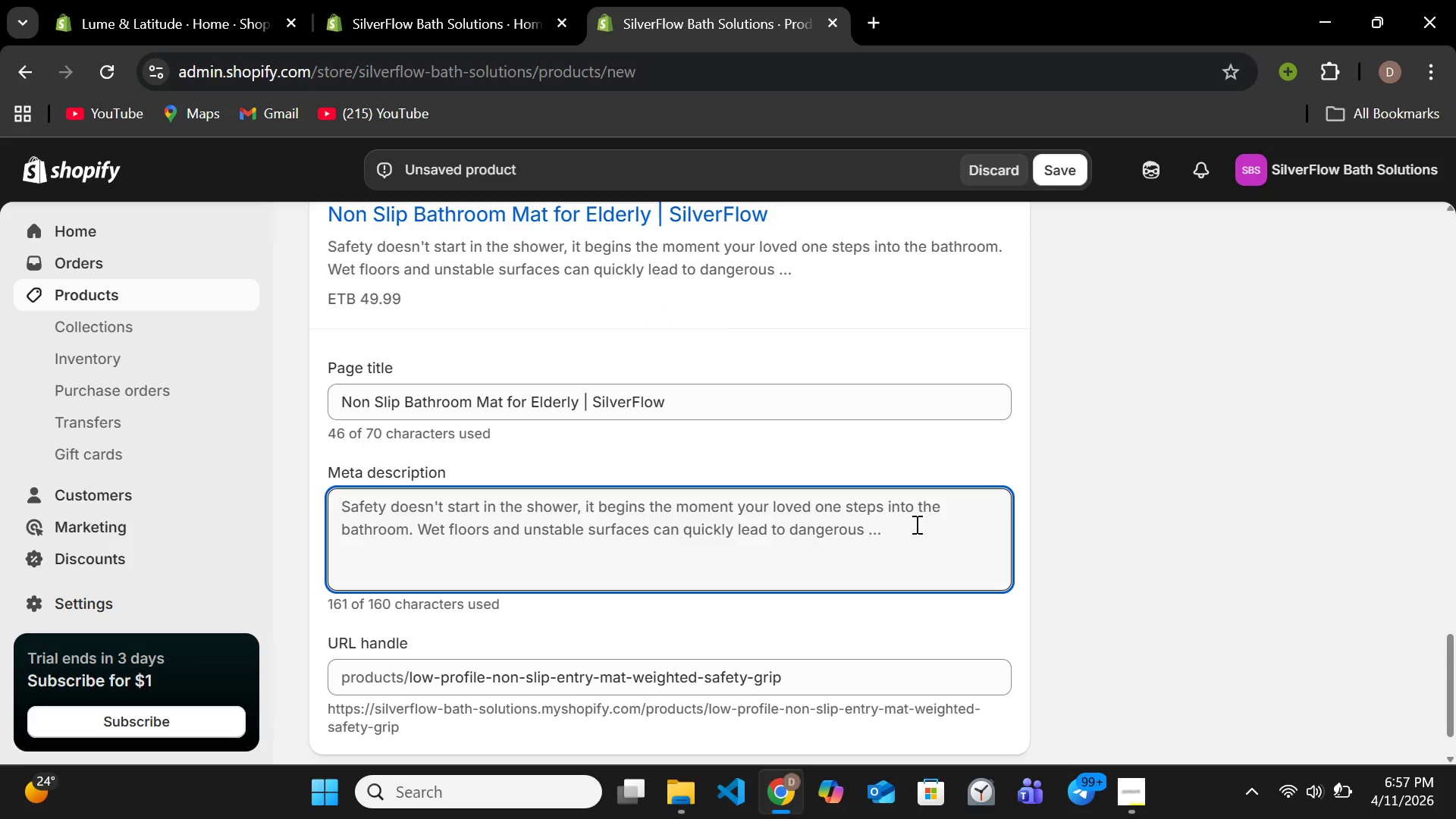 
wait(7.91)
 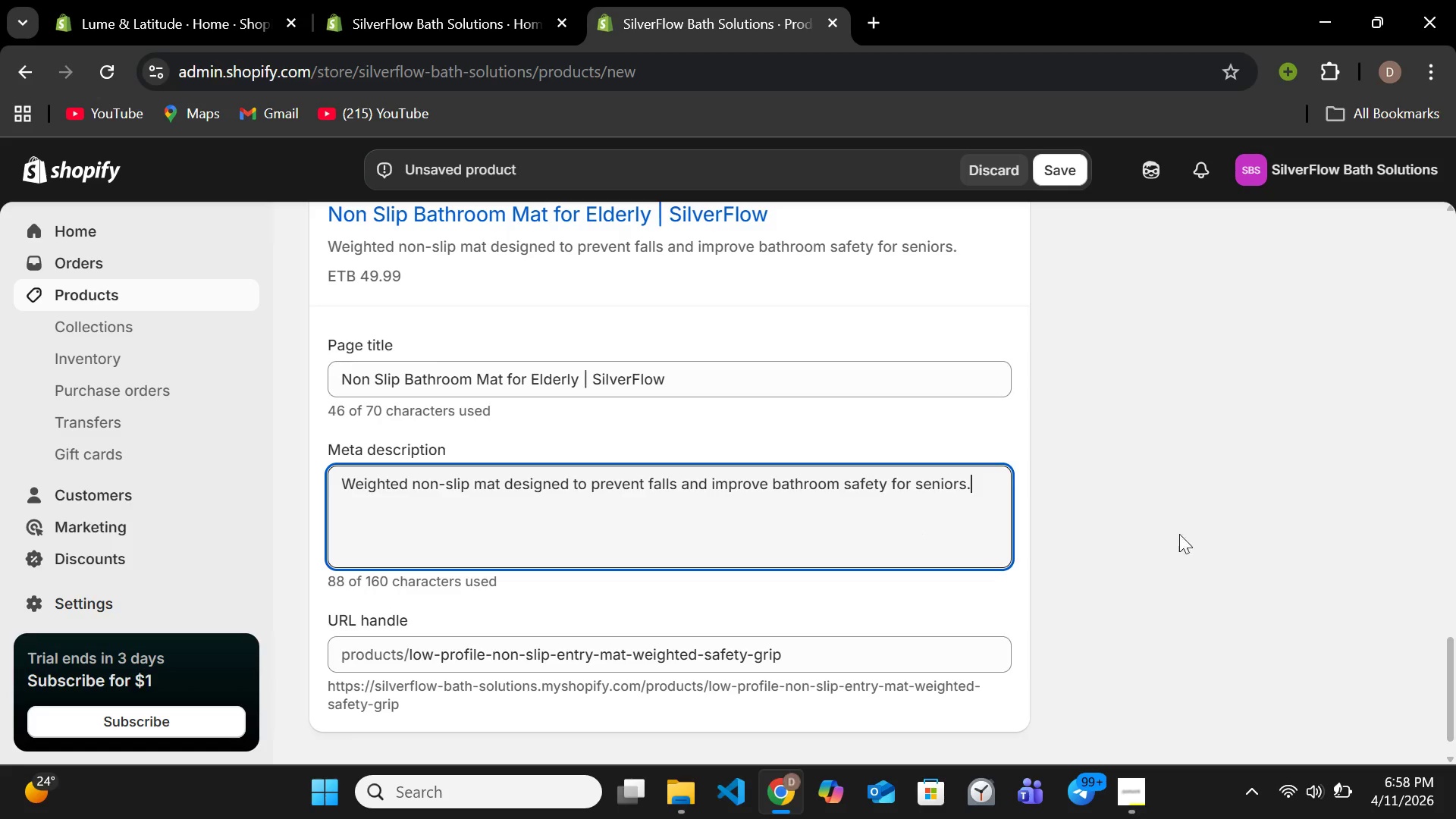 
left_click([1059, 175])
 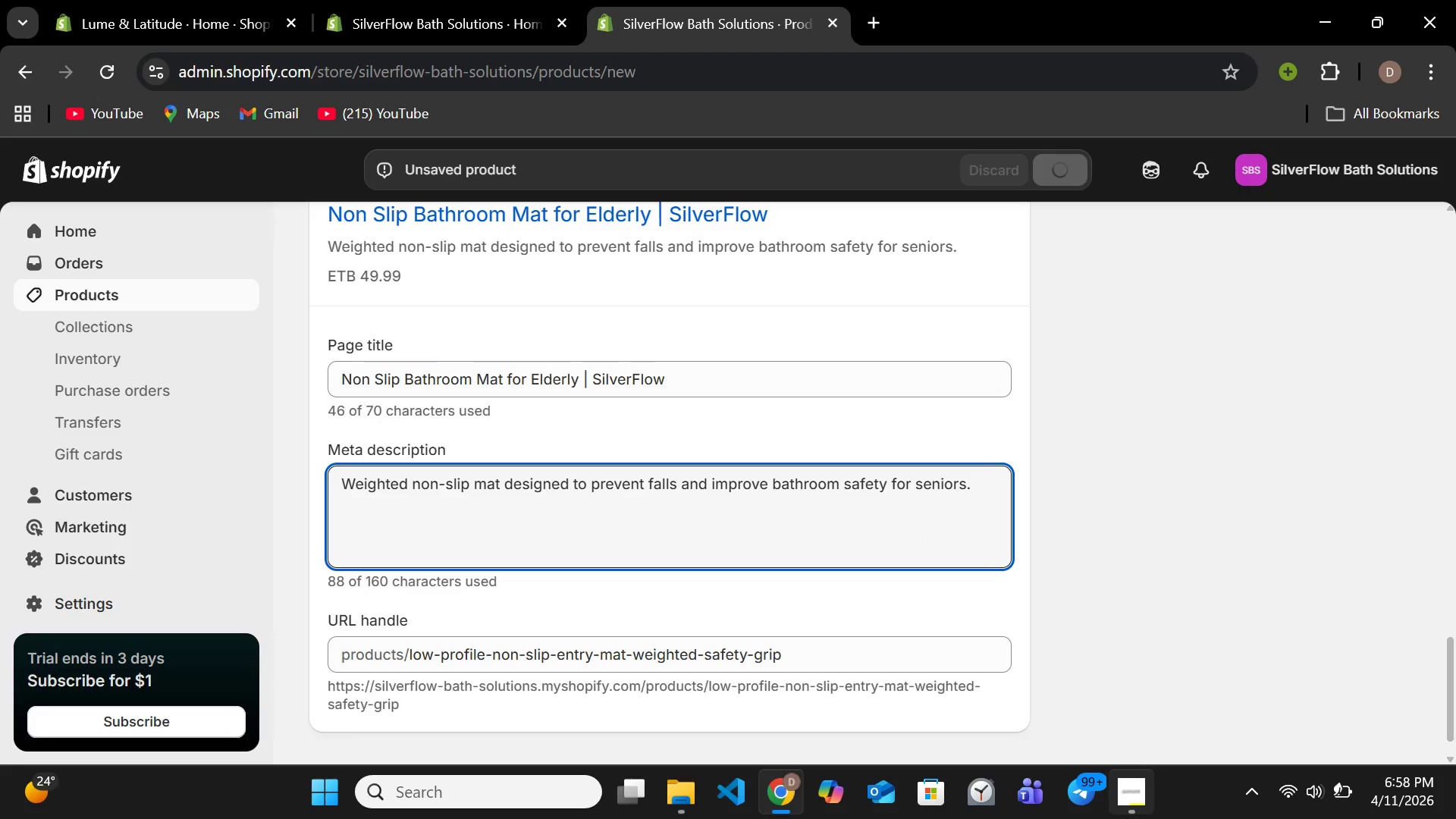 
left_click([1126, 815])